 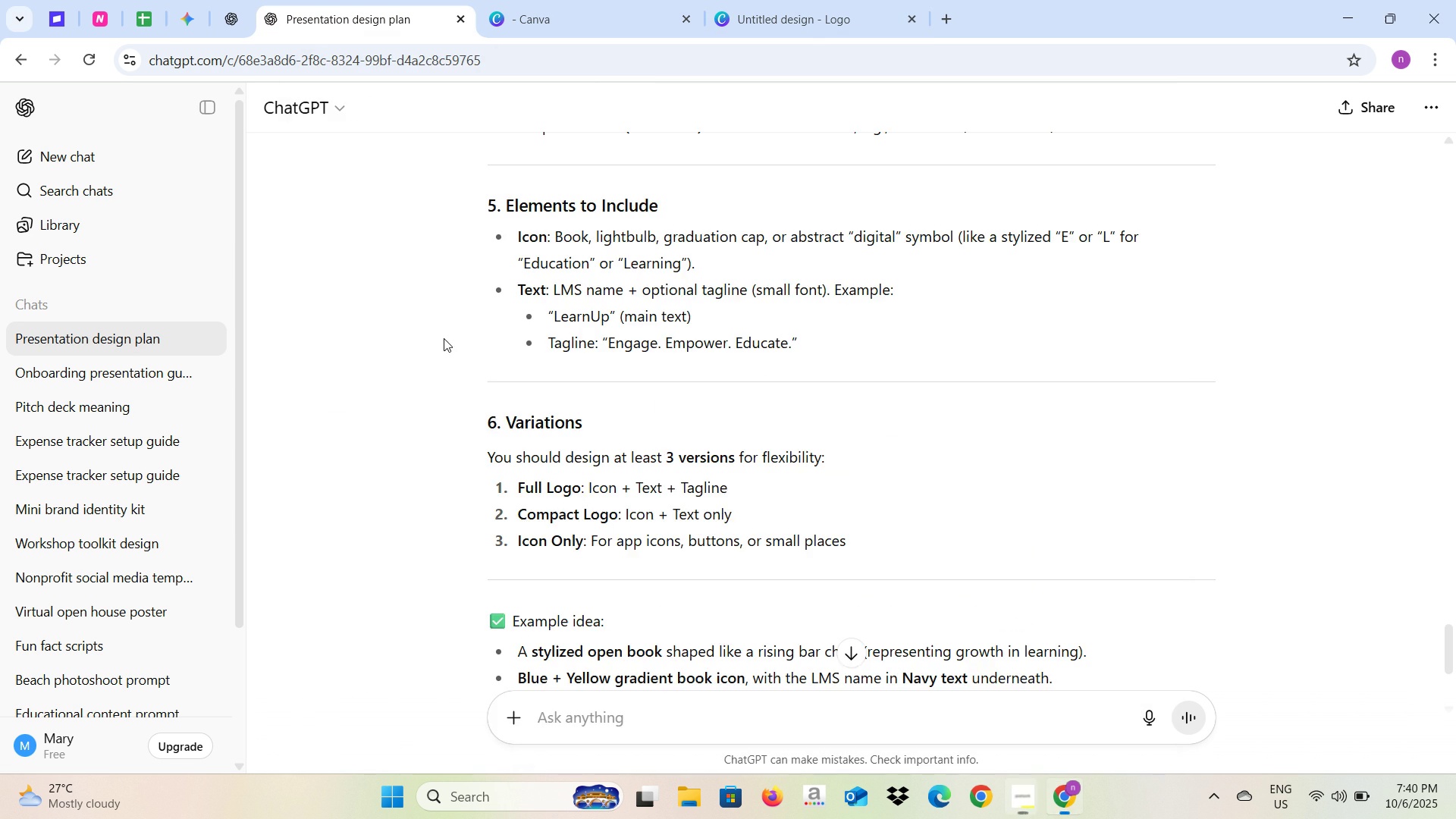 
left_click([800, 0])
 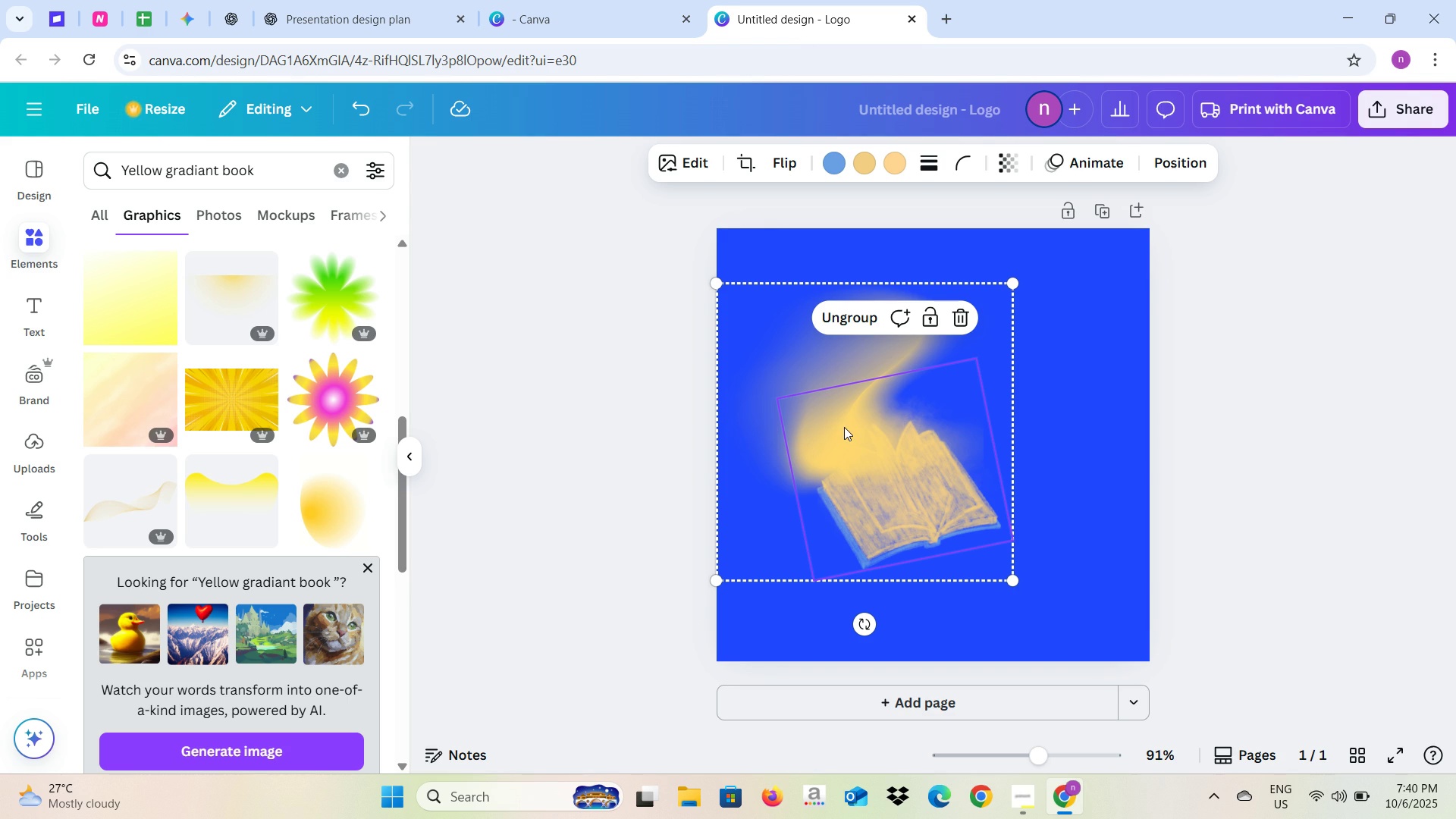 
left_click_drag(start_coordinate=[858, 442], to_coordinate=[925, 455])
 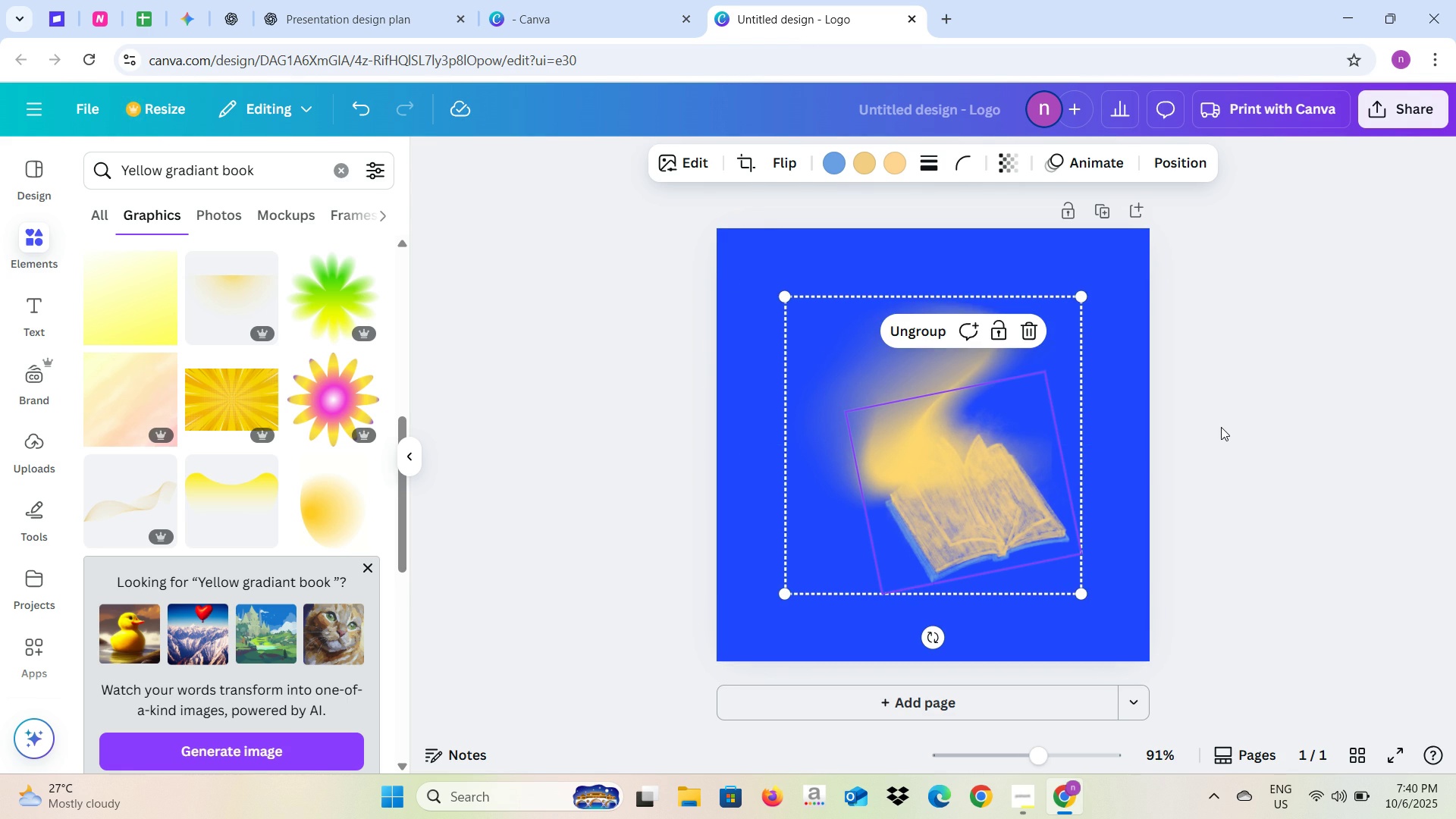 
left_click([1221, 427])
 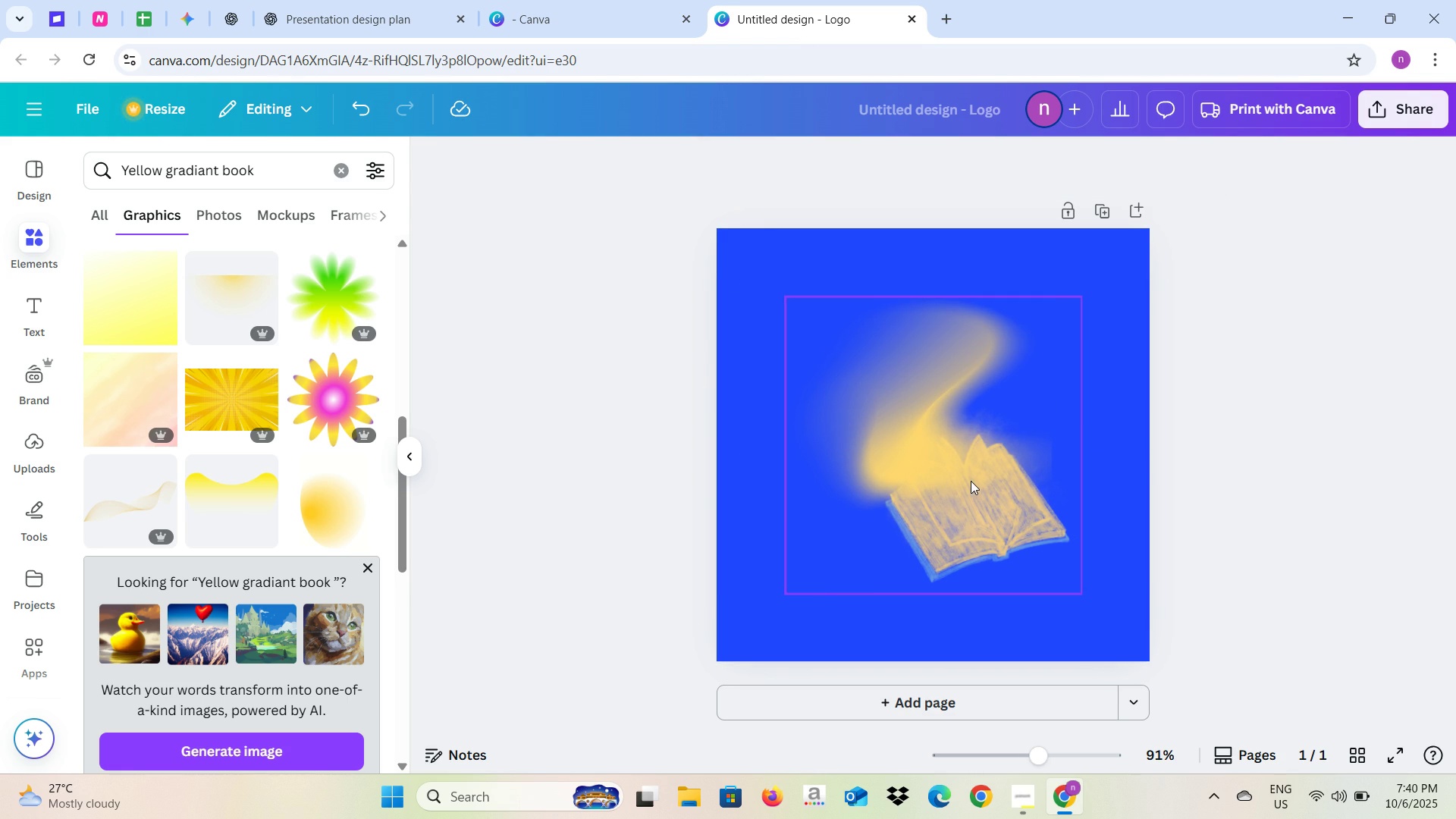 
left_click([971, 481])
 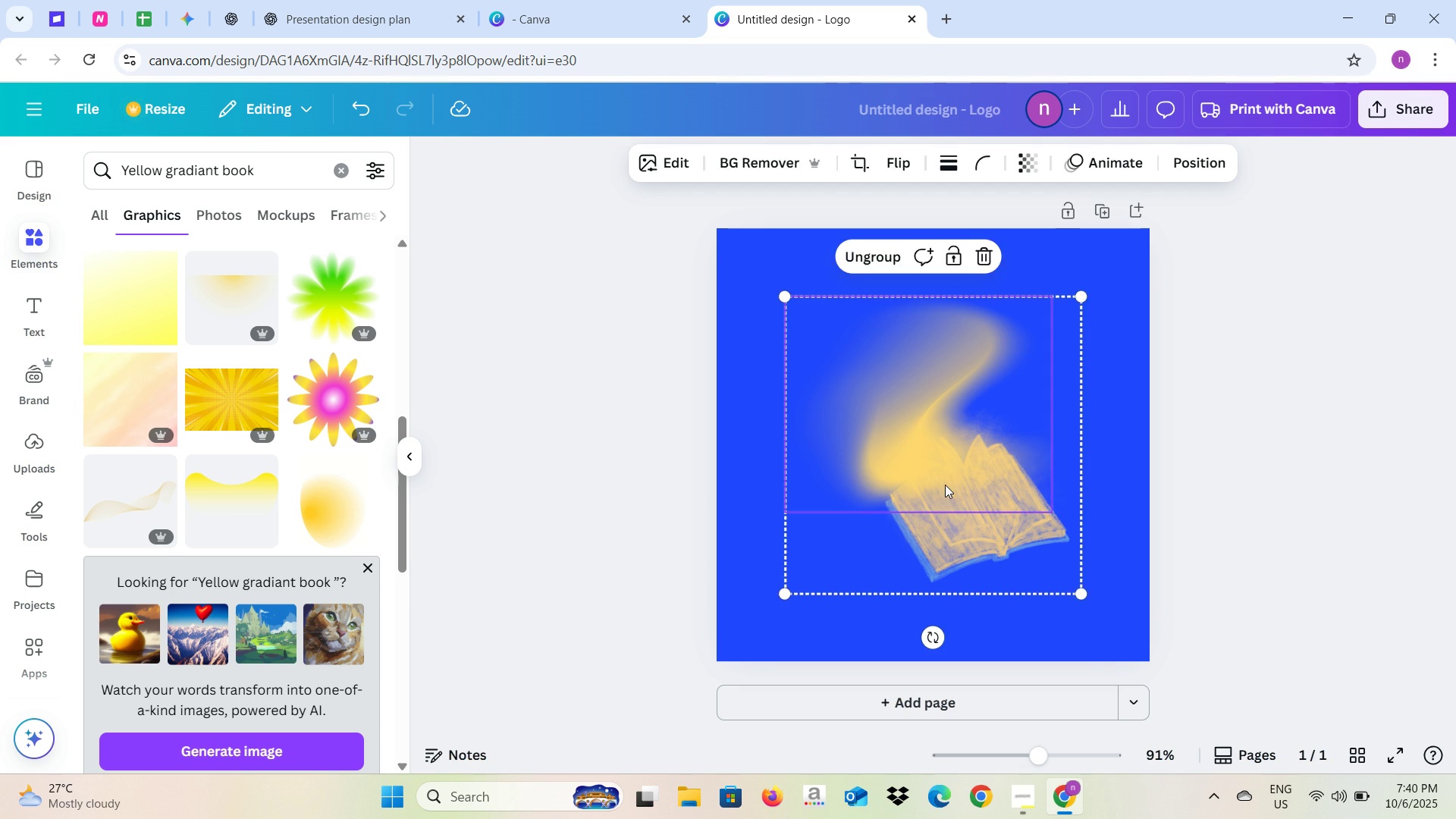 
left_click_drag(start_coordinate=[945, 485], to_coordinate=[912, 477])
 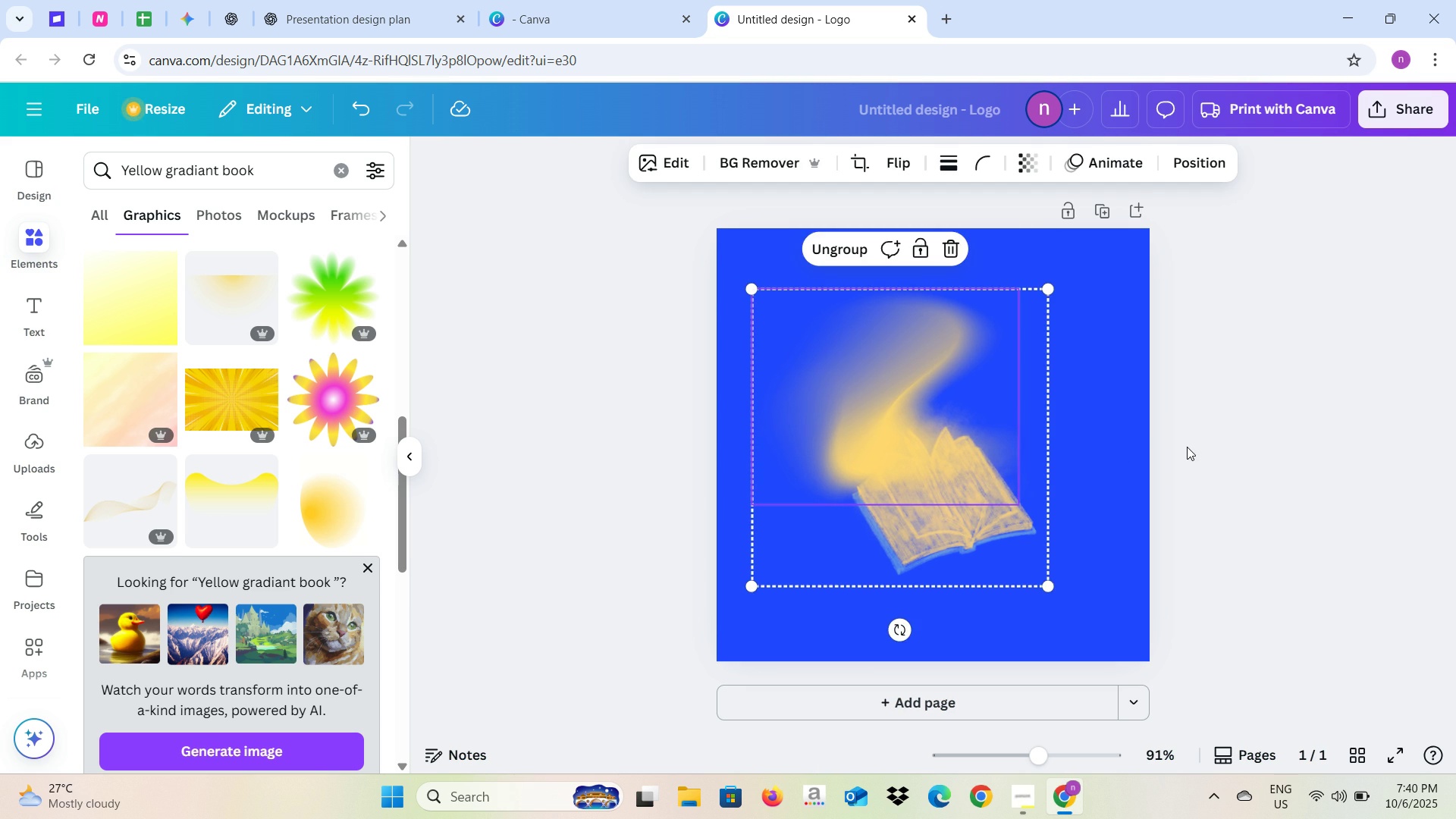 
left_click([1187, 447])
 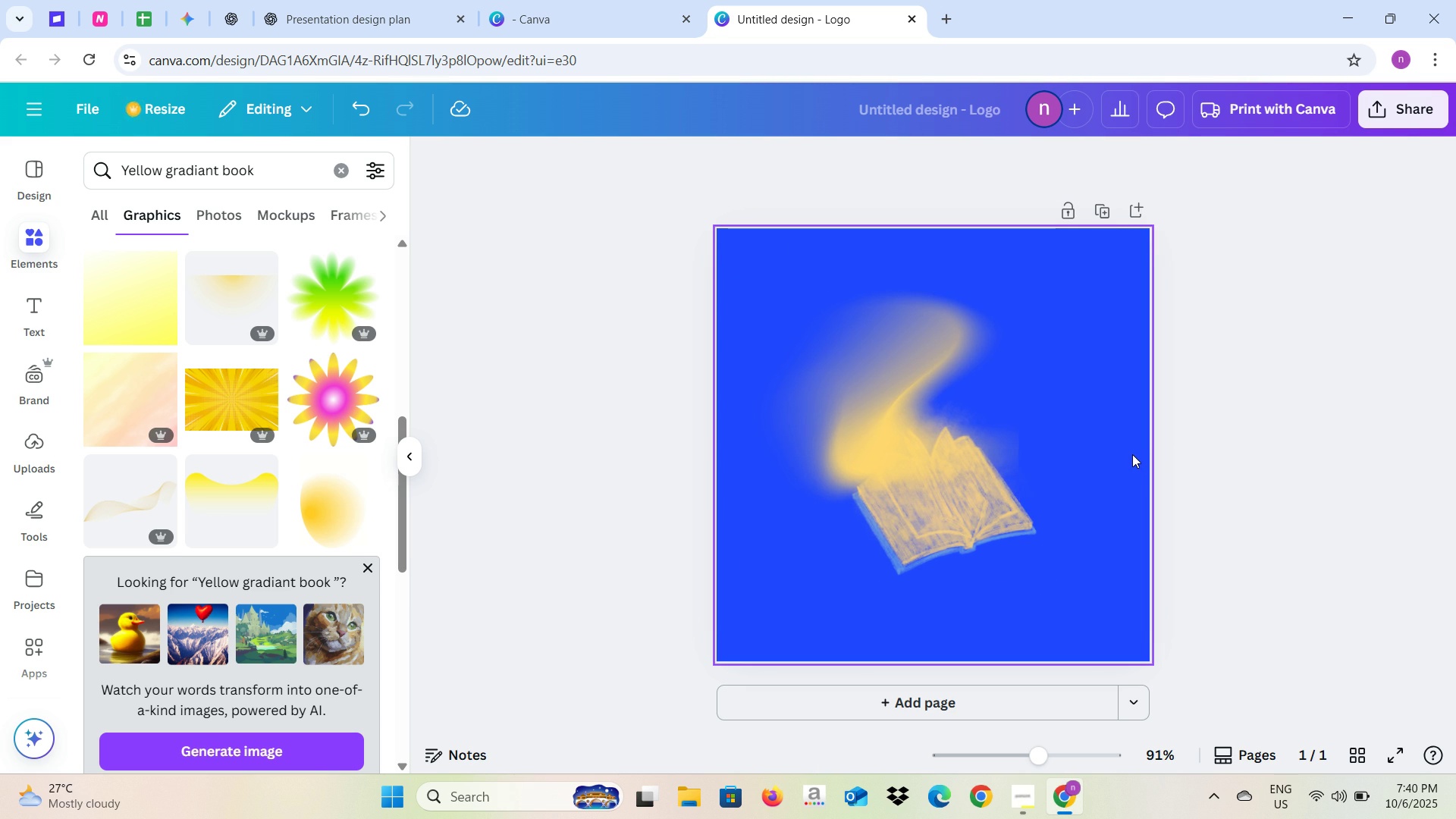 
left_click([1126, 447])
 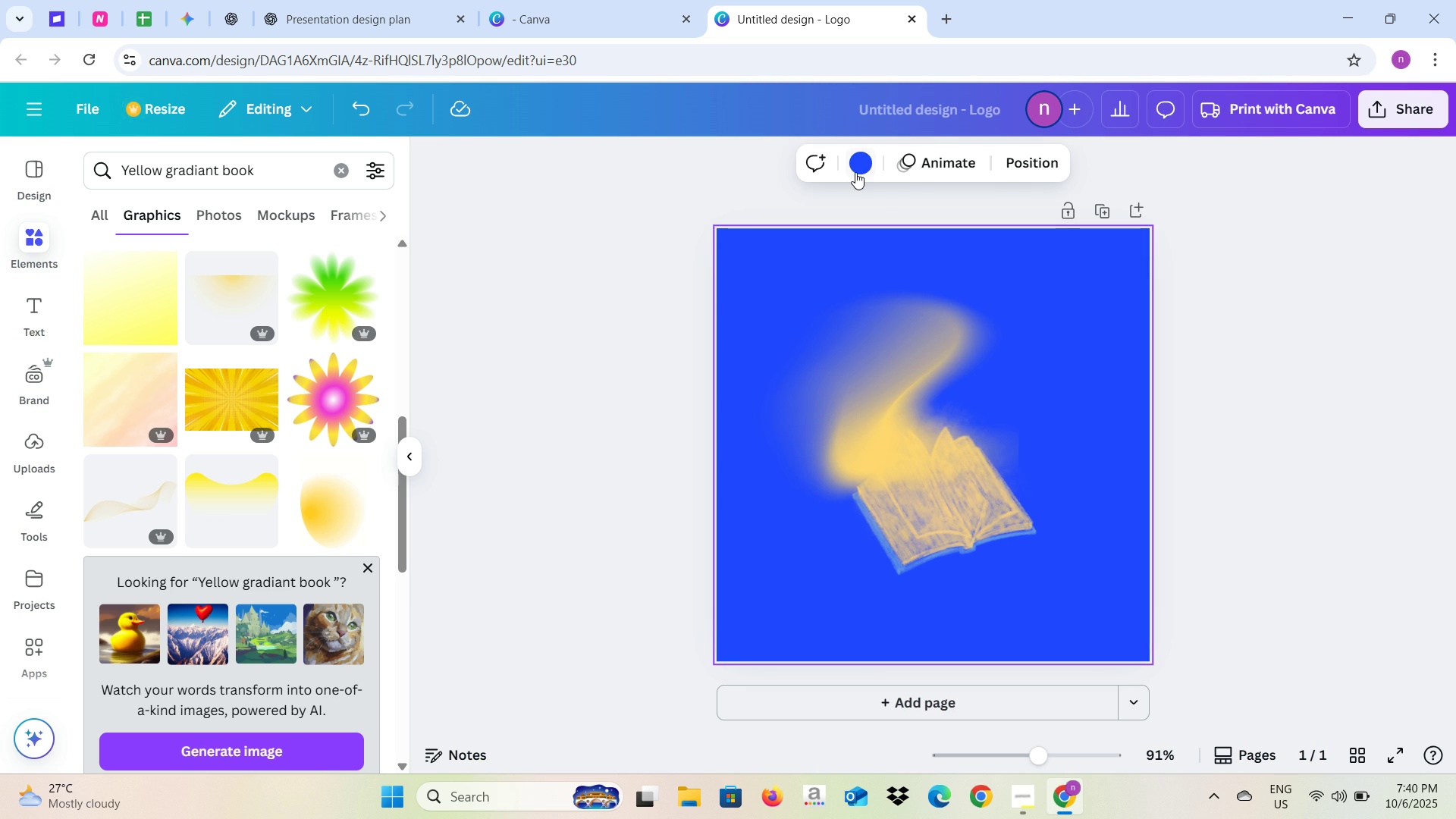 
left_click([855, 172])
 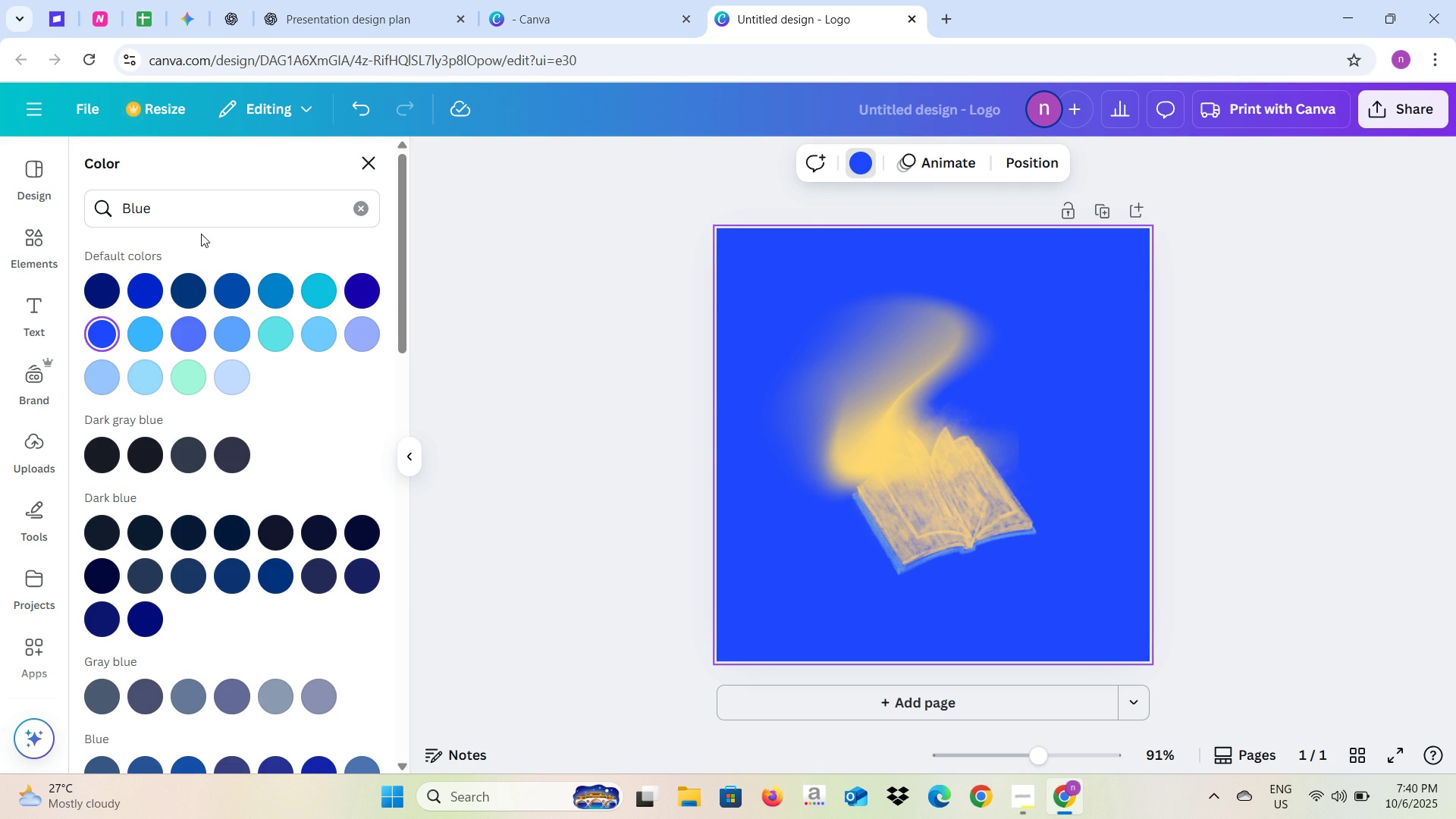 
left_click([364, 203])
 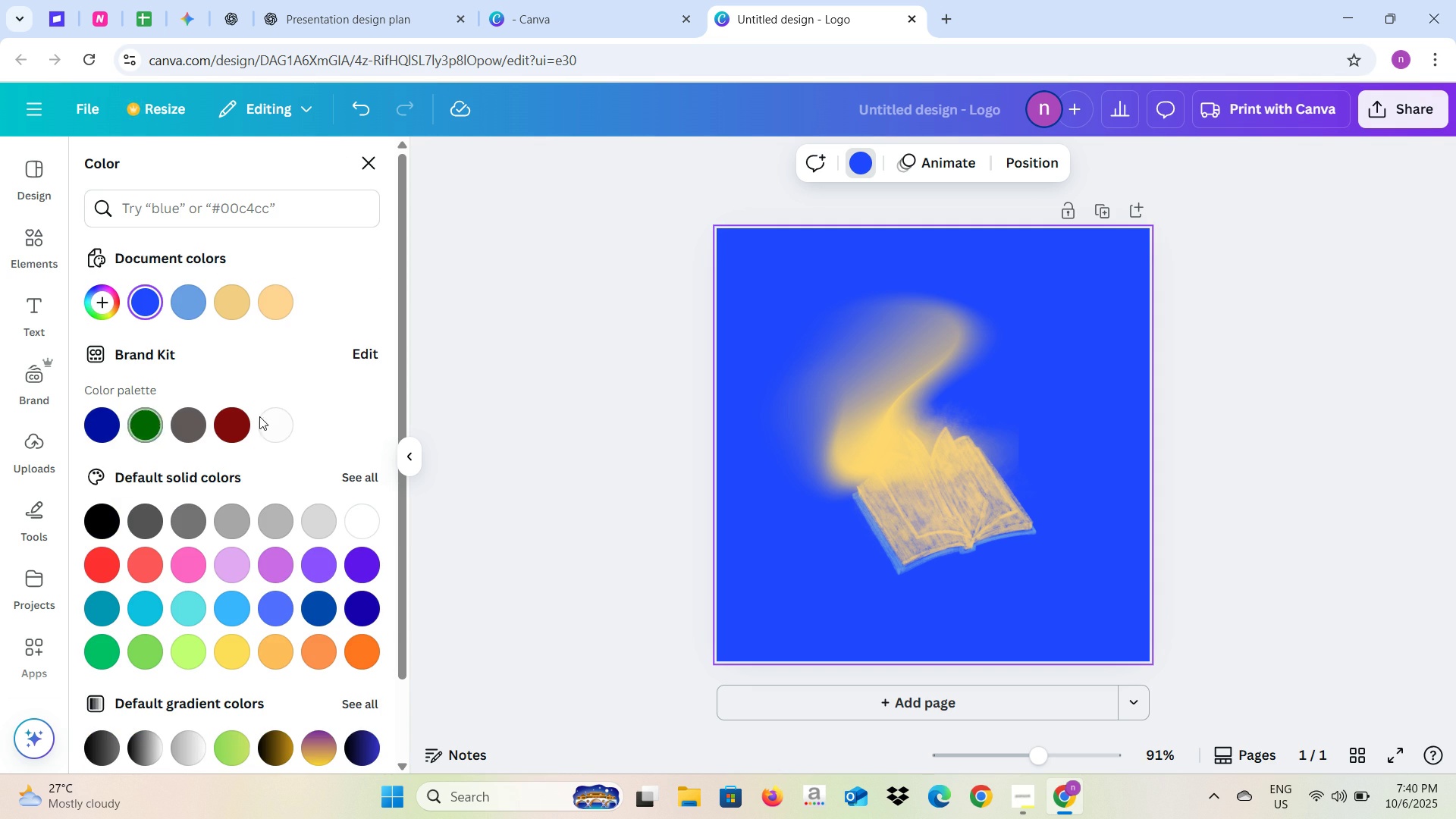 
left_click([275, 430])
 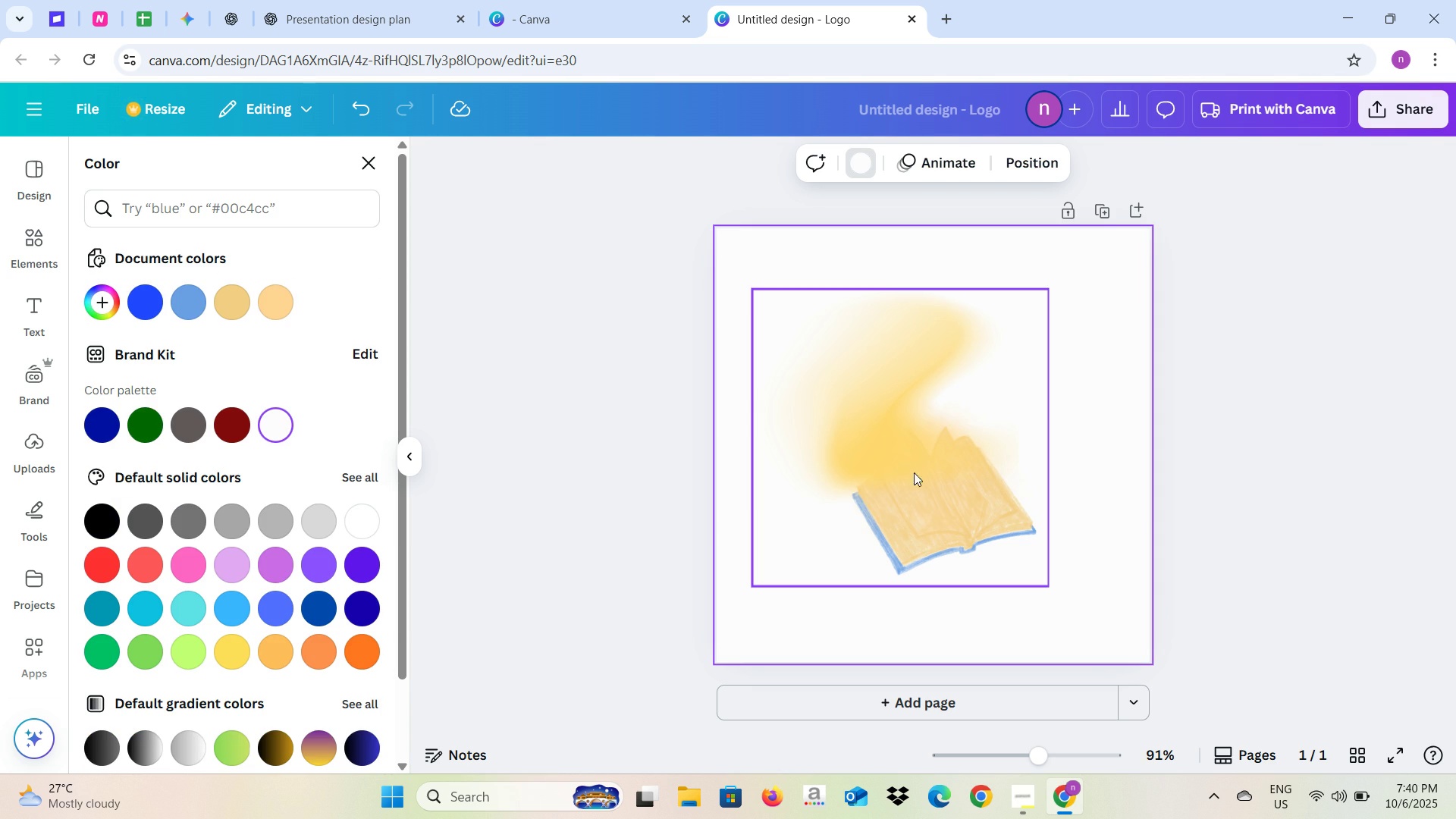 
left_click_drag(start_coordinate=[924, 500], to_coordinate=[886, 470])
 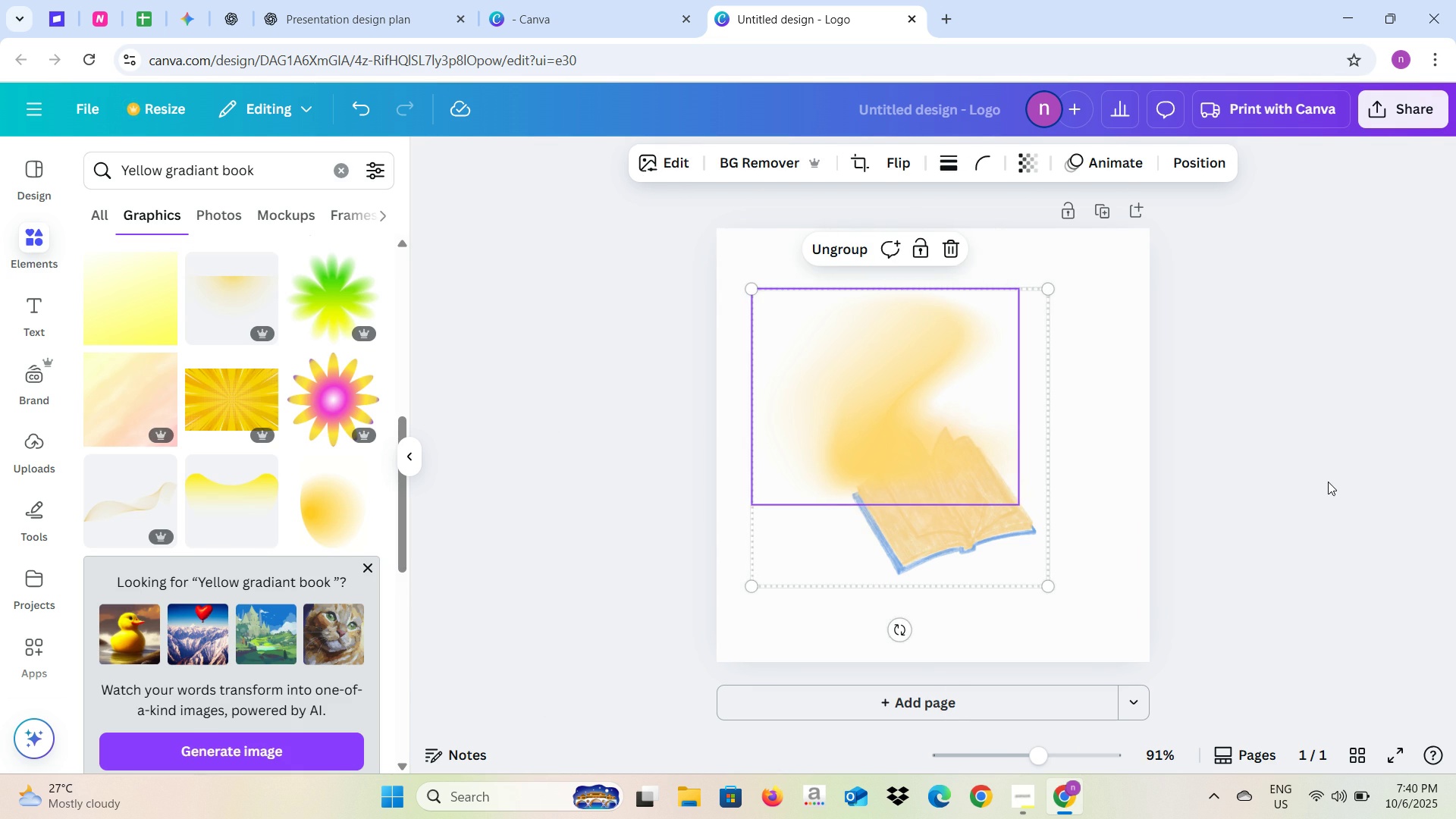 
left_click([1328, 482])
 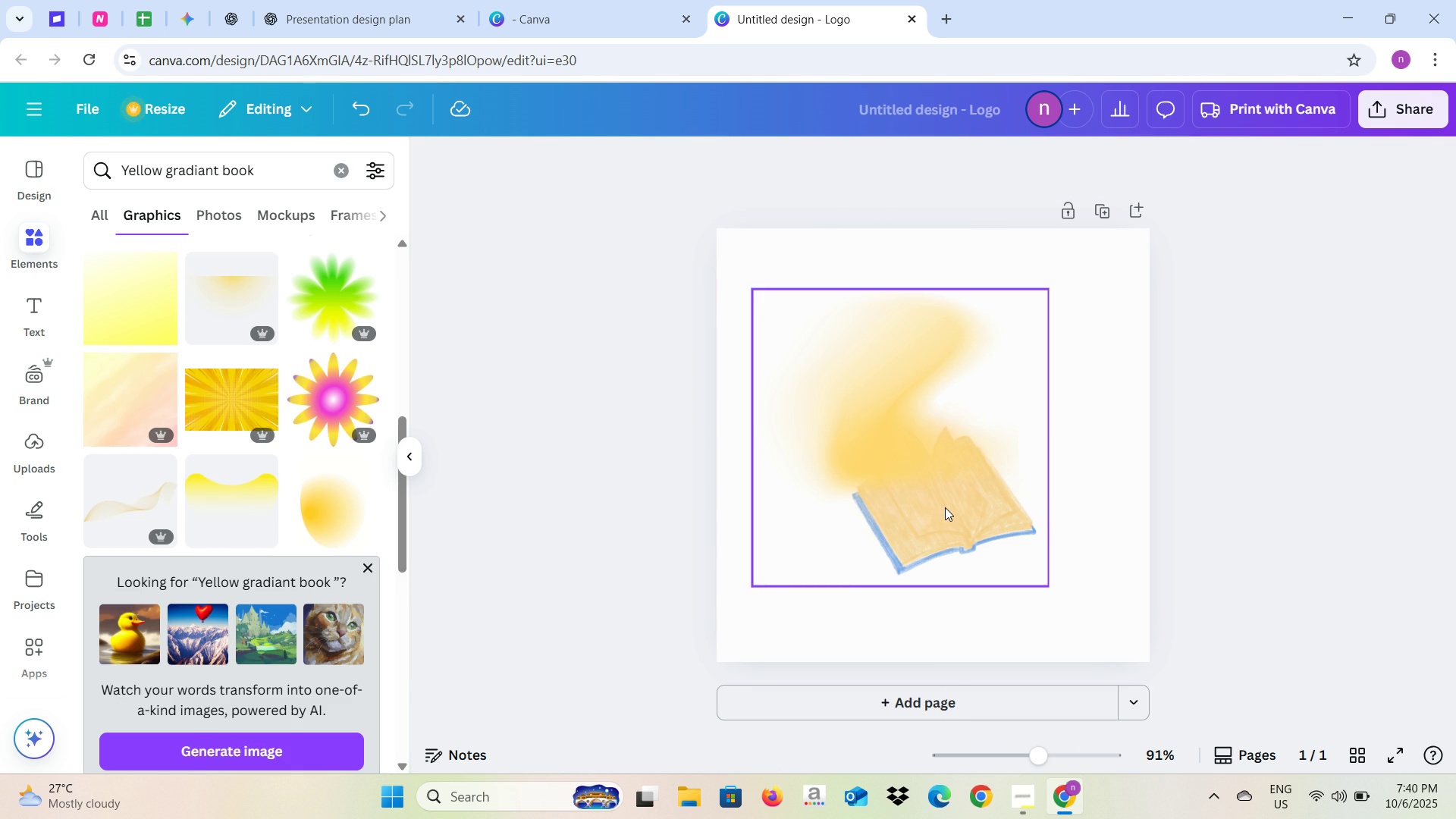 
left_click([944, 509])
 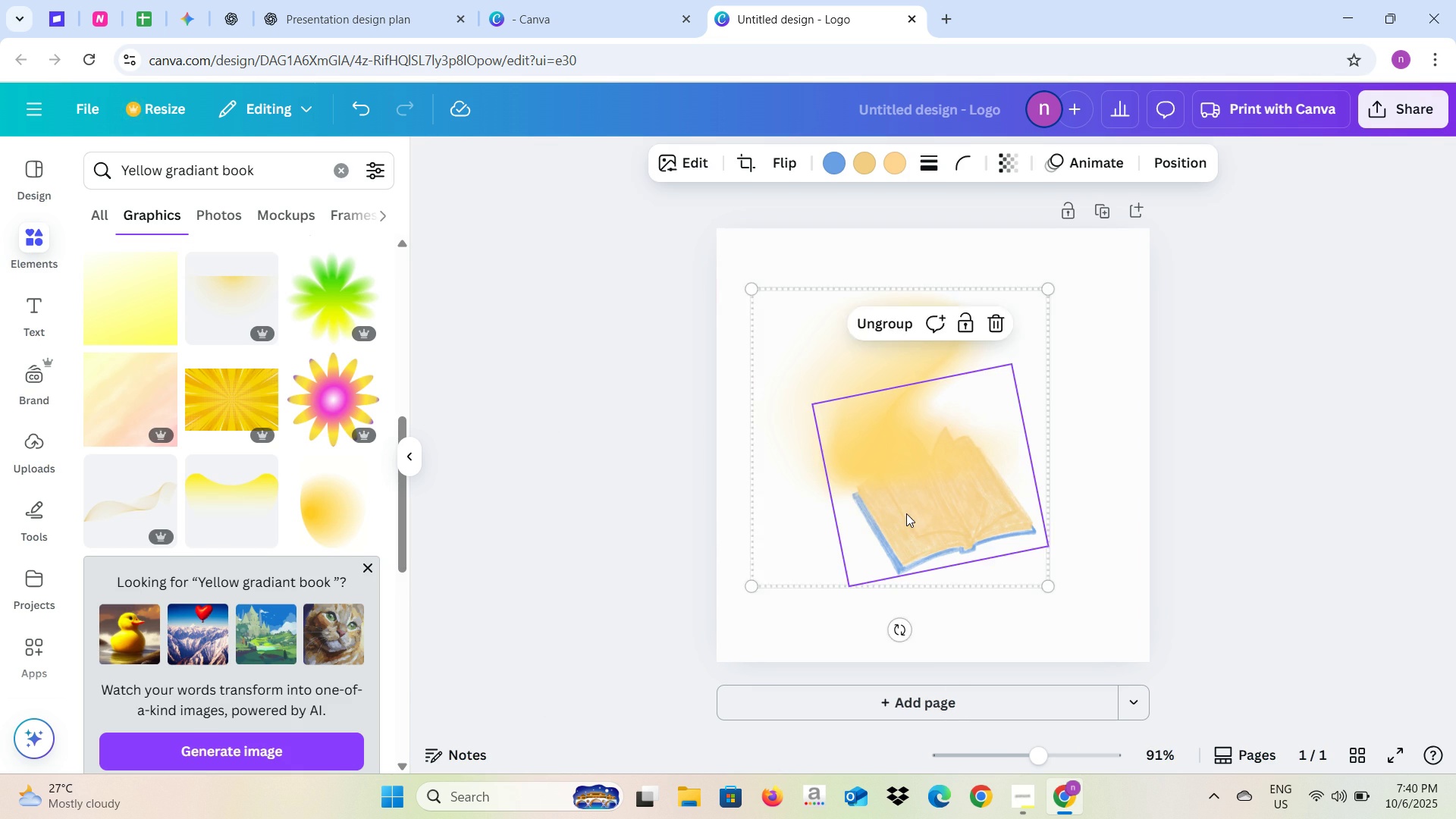 
left_click_drag(start_coordinate=[906, 513], to_coordinate=[902, 509])
 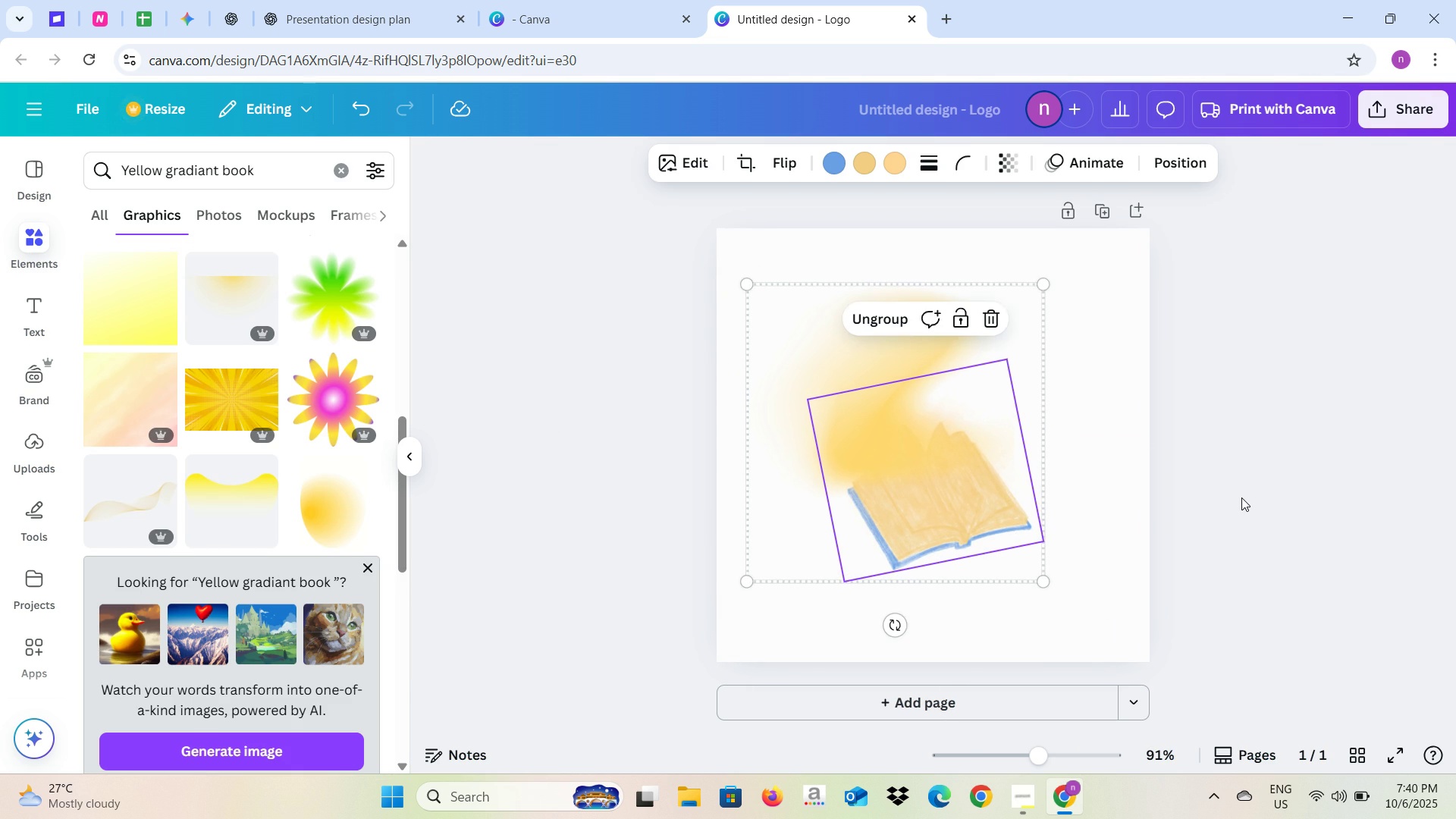 
left_click([1241, 497])
 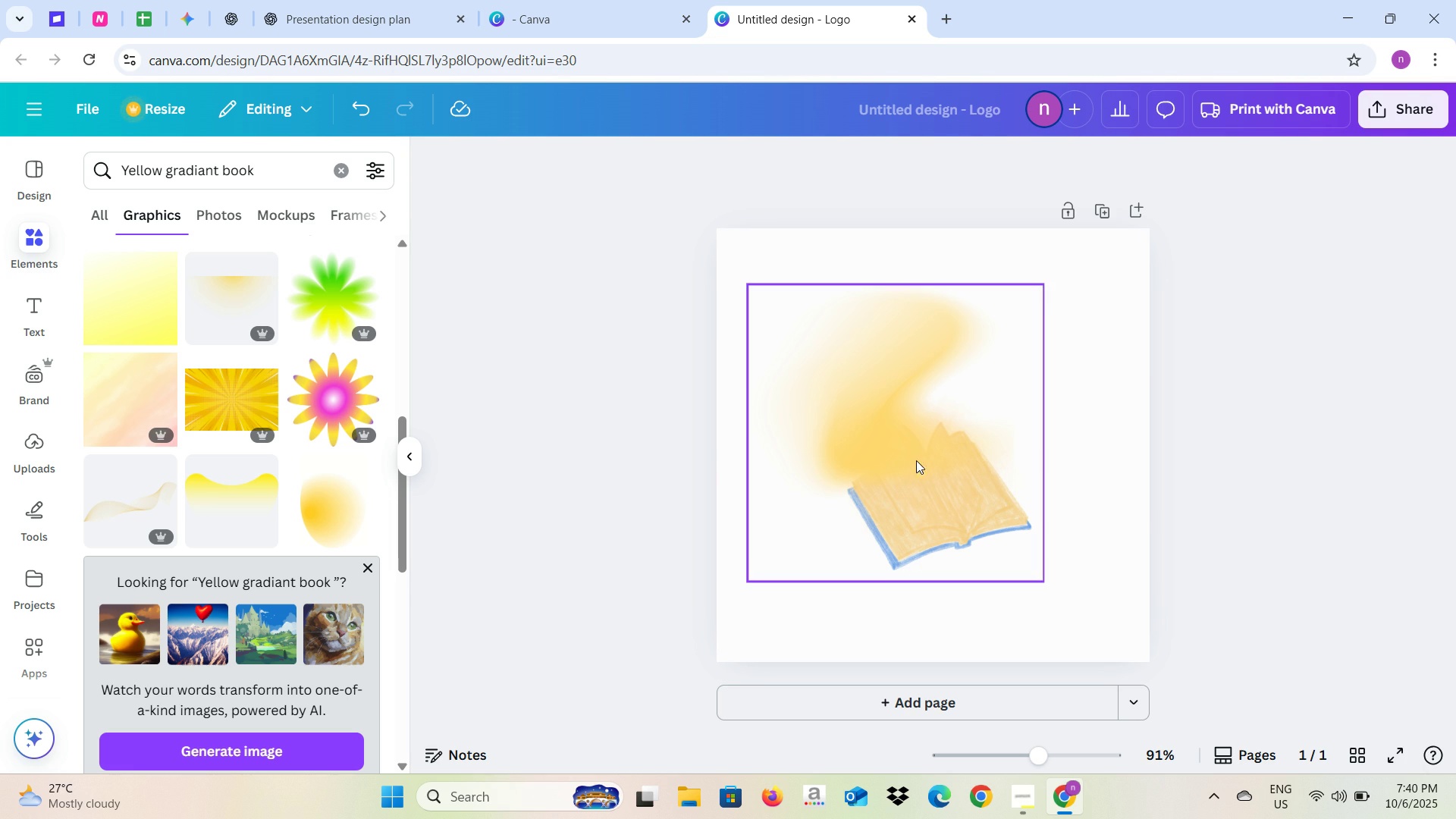 
left_click([904, 439])
 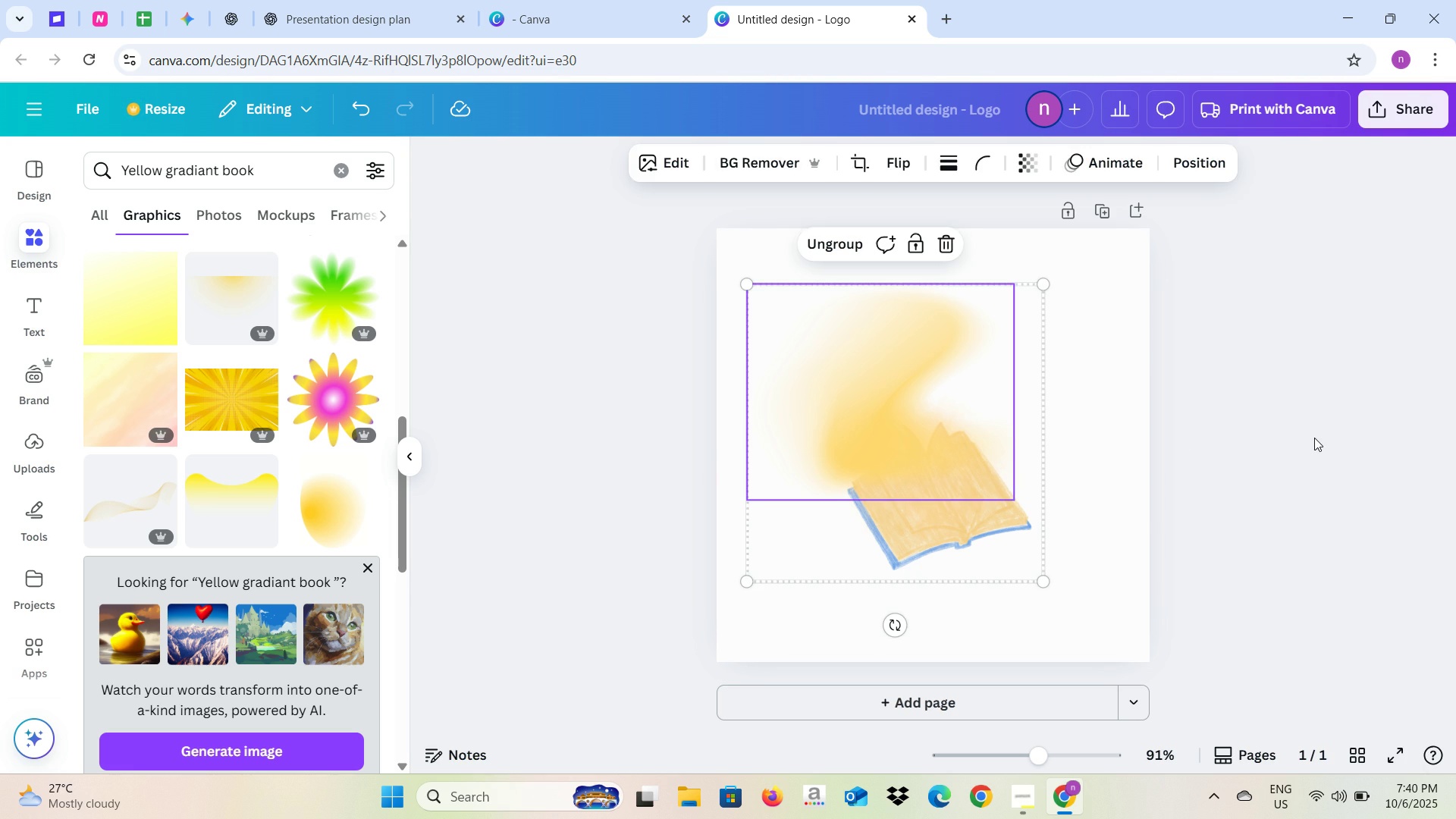 
left_click([1314, 438])
 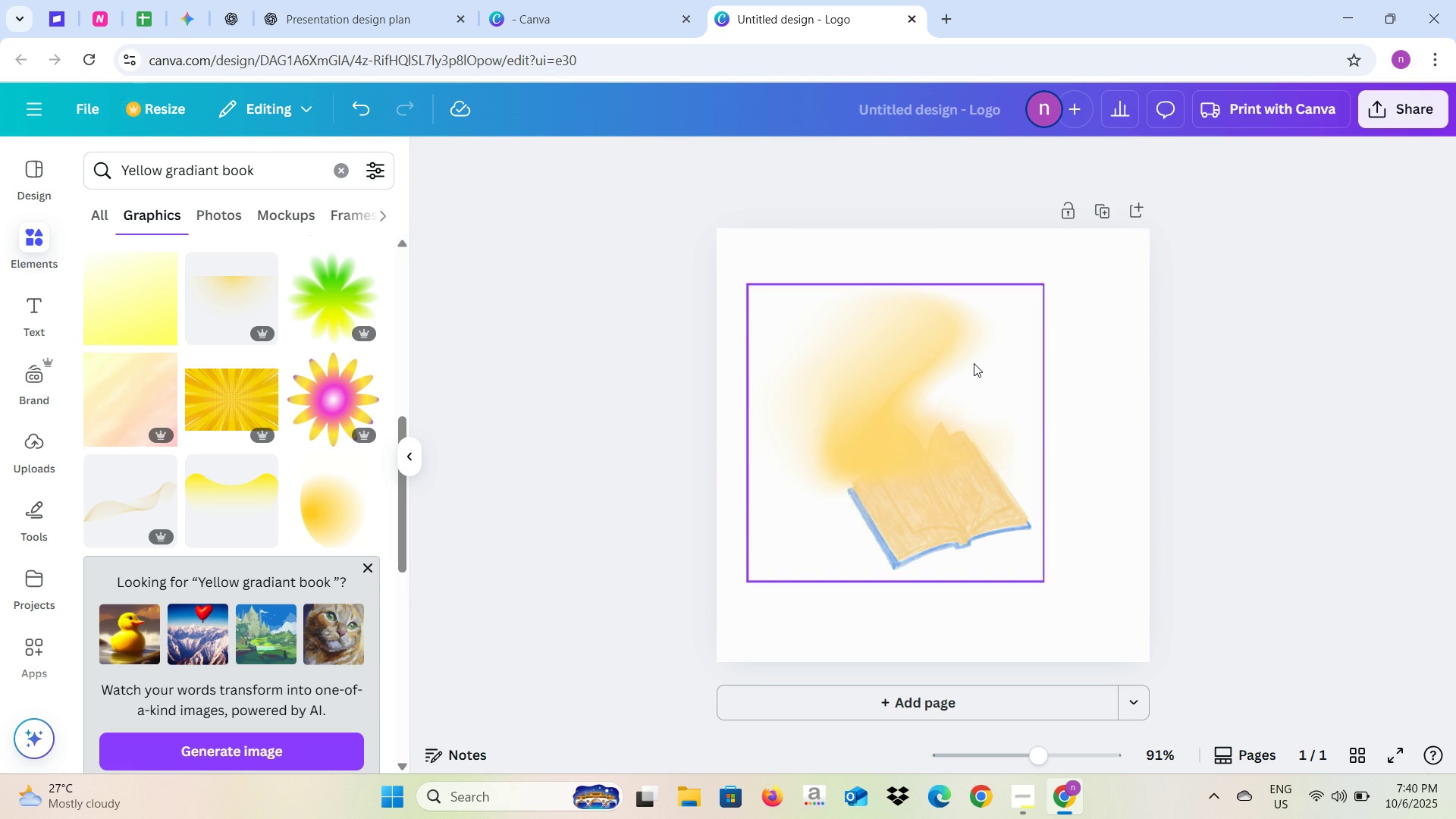 
wait(6.78)
 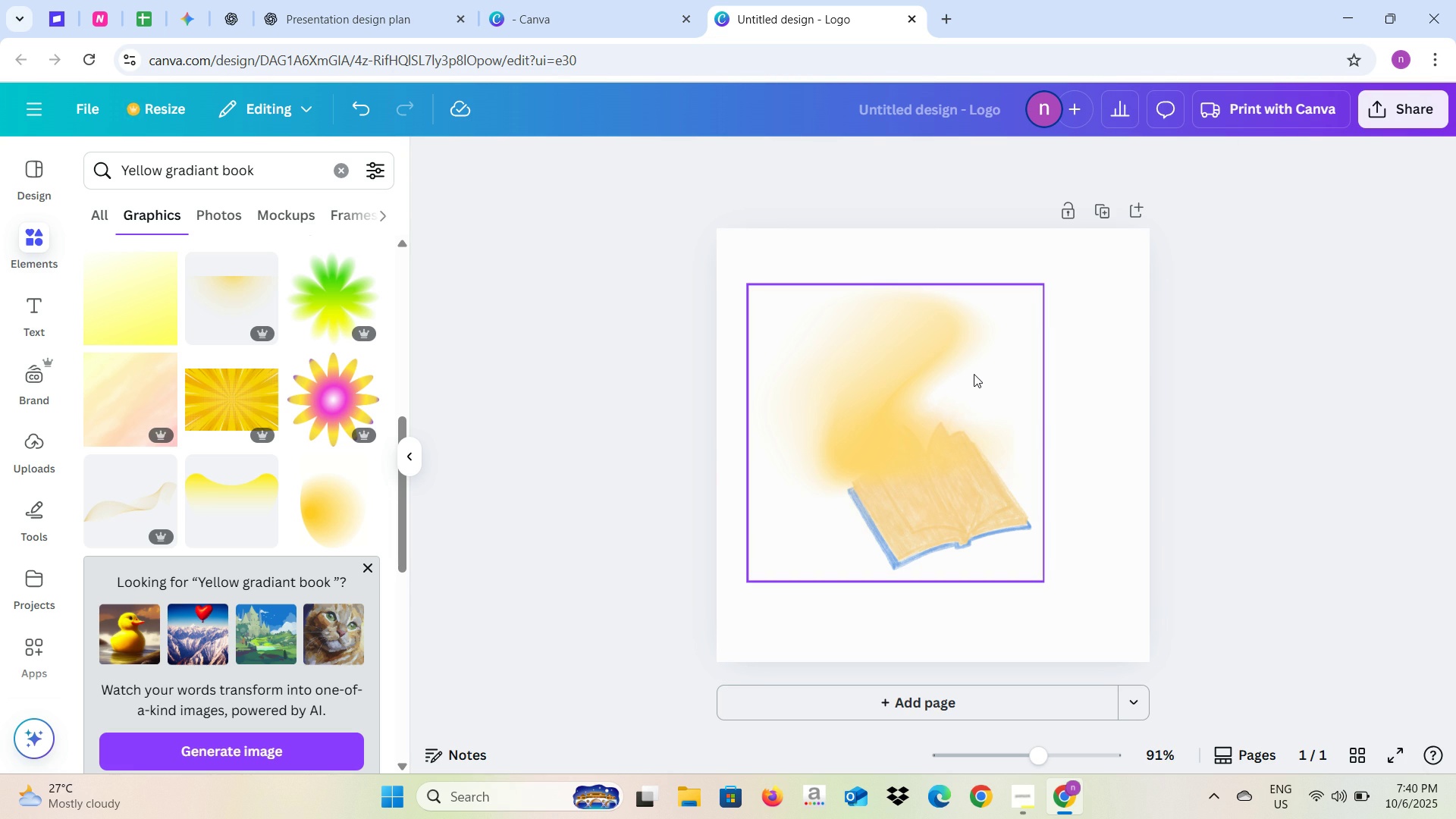 
left_click([948, 410])
 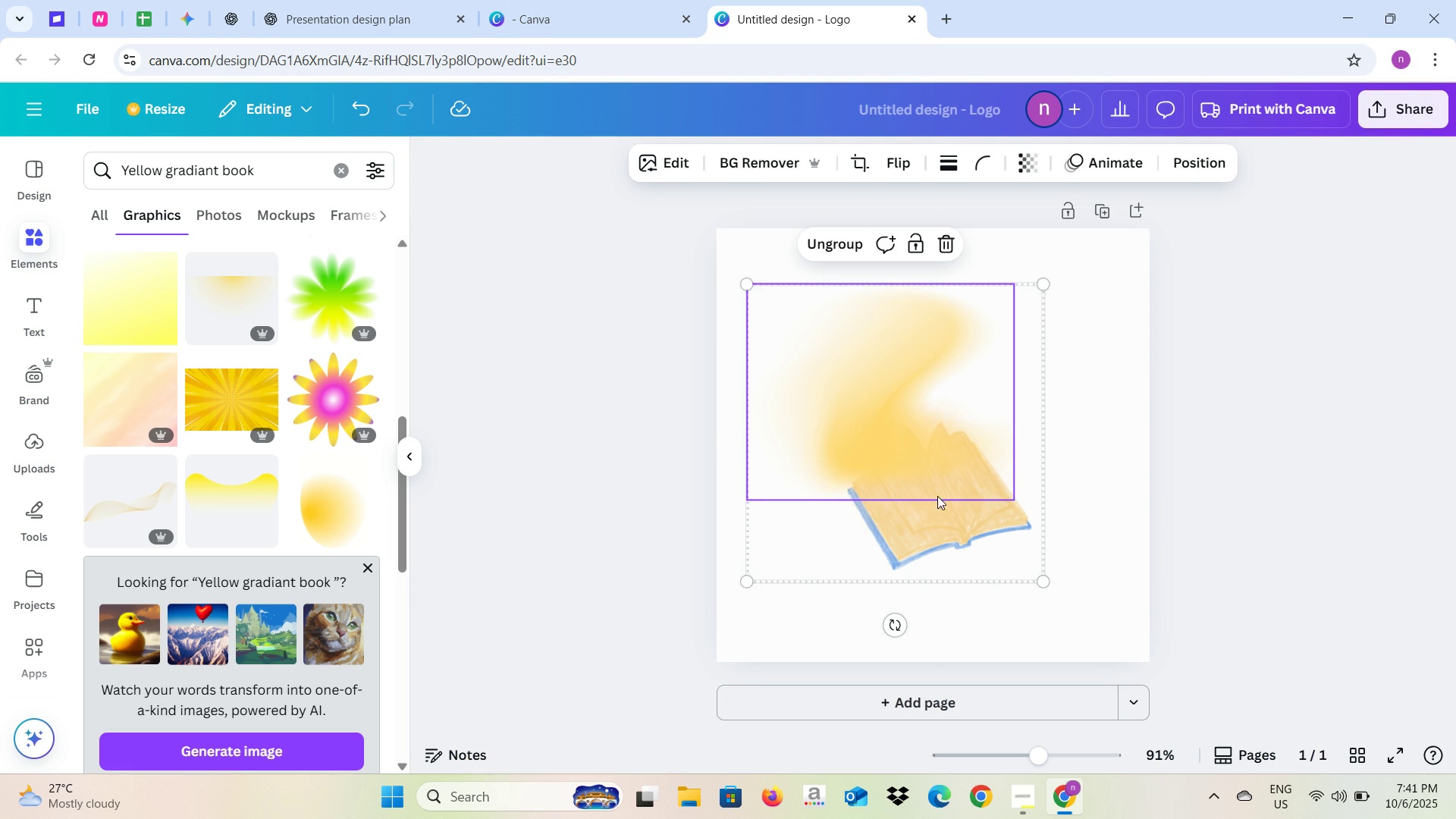 
left_click_drag(start_coordinate=[934, 503], to_coordinate=[976, 513])
 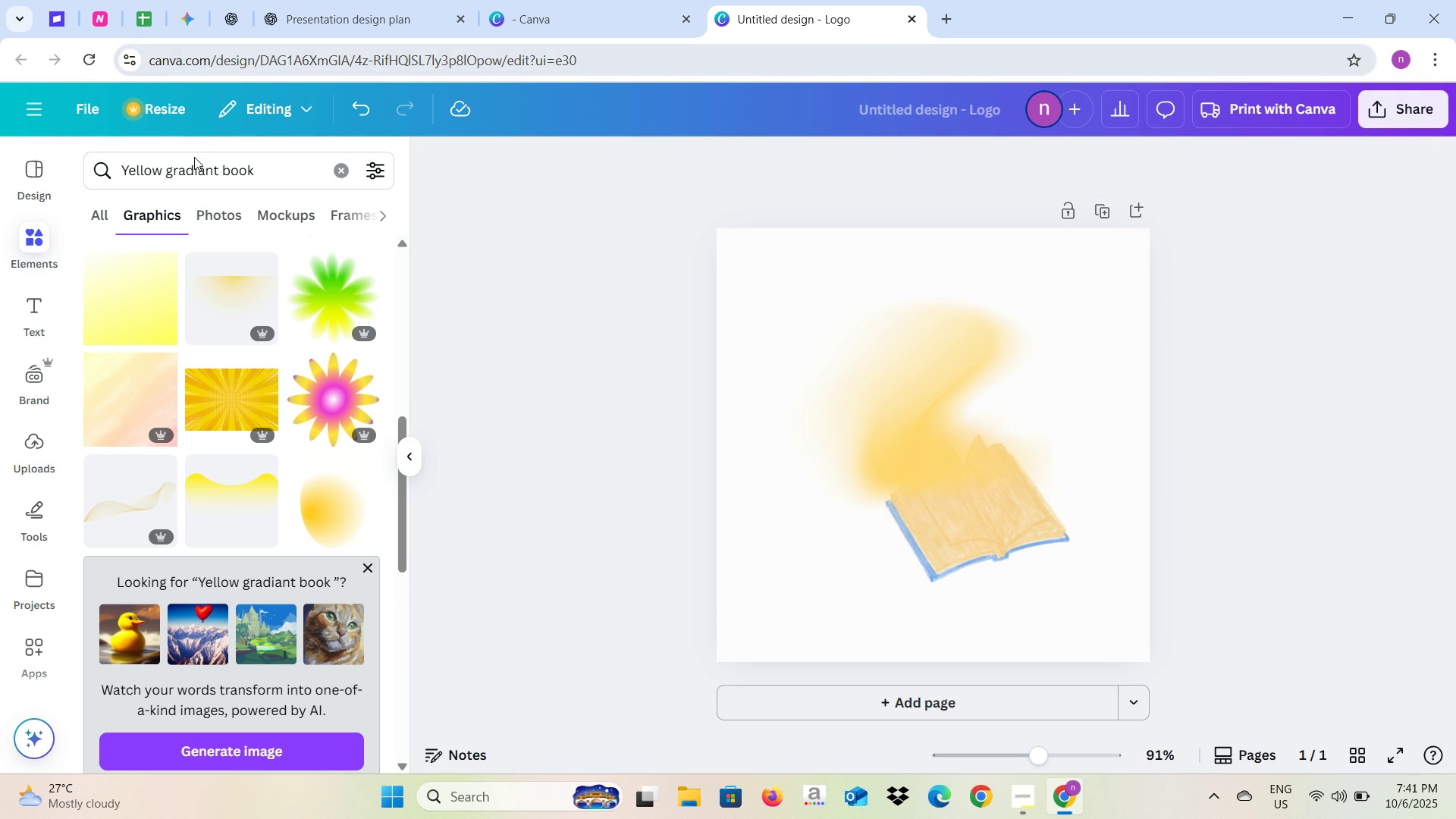 
left_click([27, 317])
 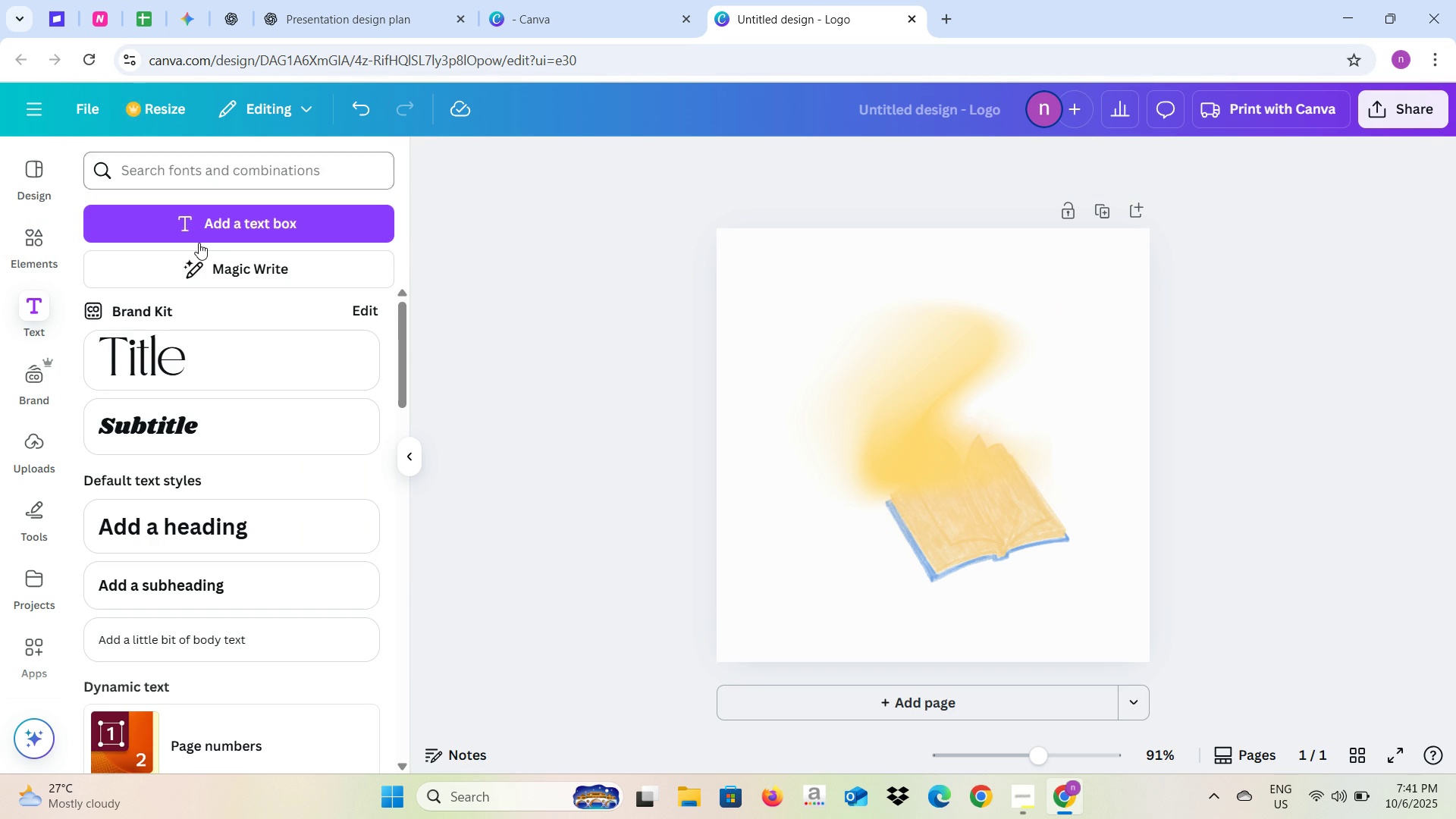 
left_click([203, 229])
 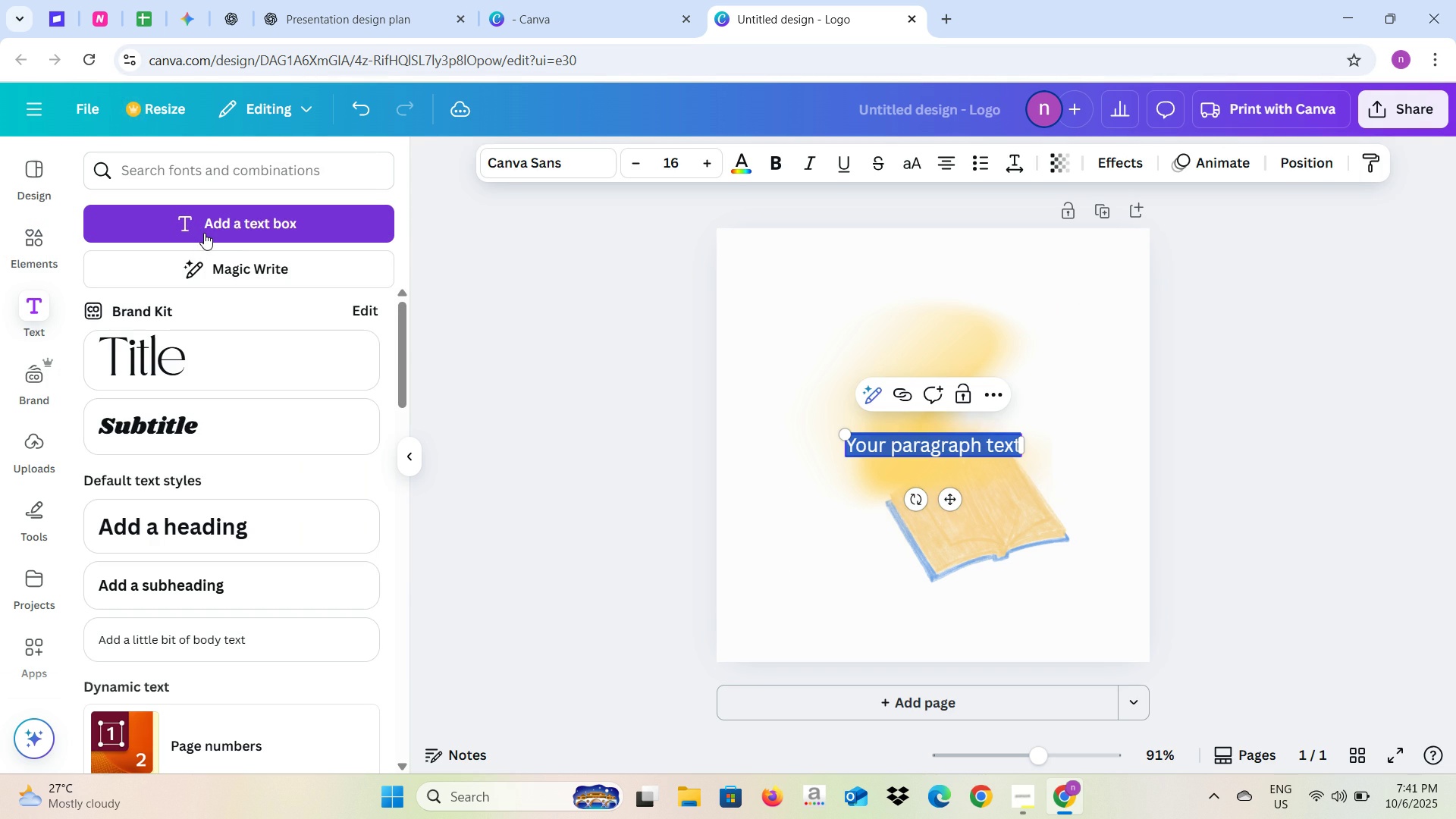 
type(LMS)
 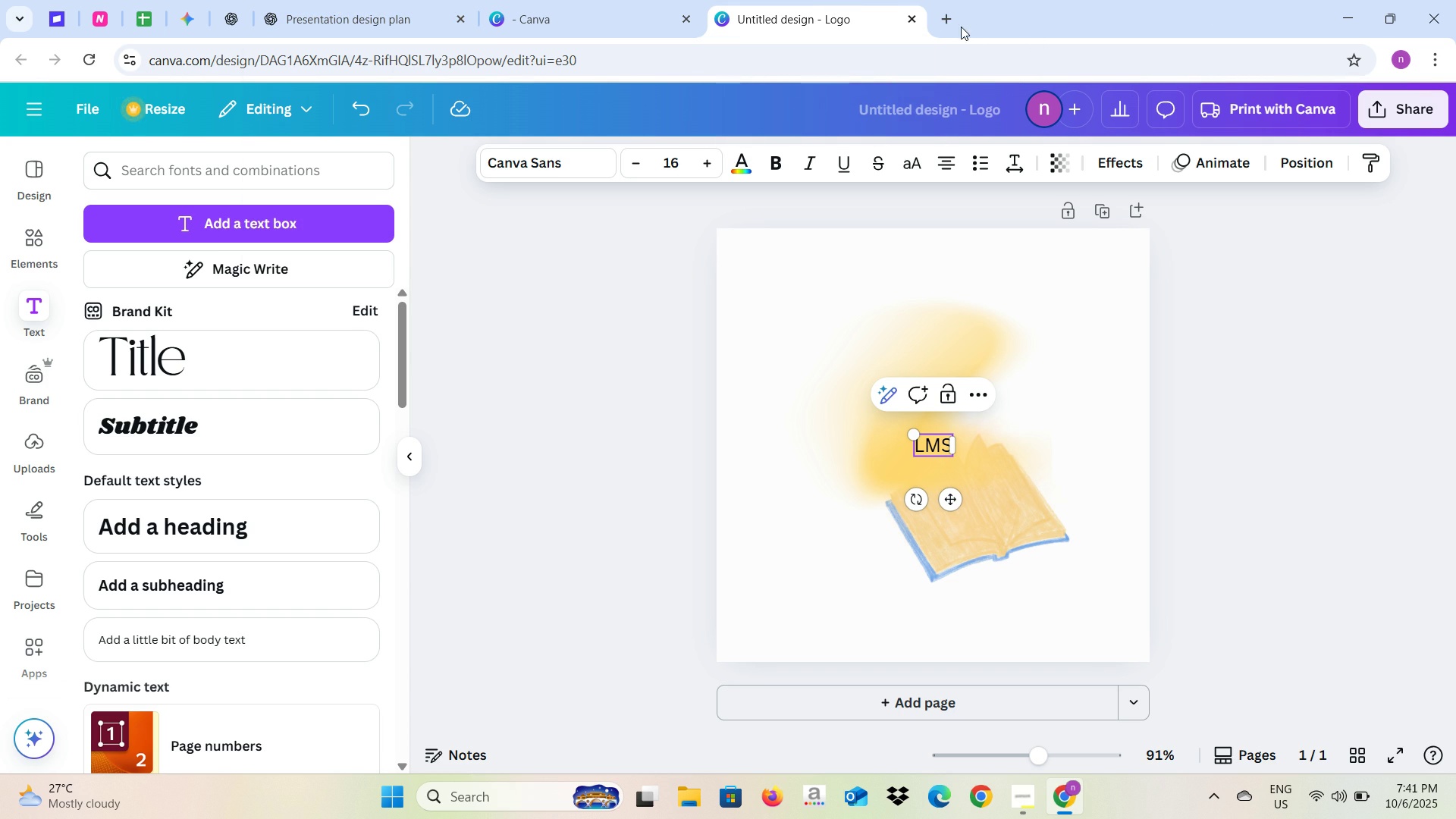 
wait(5.79)
 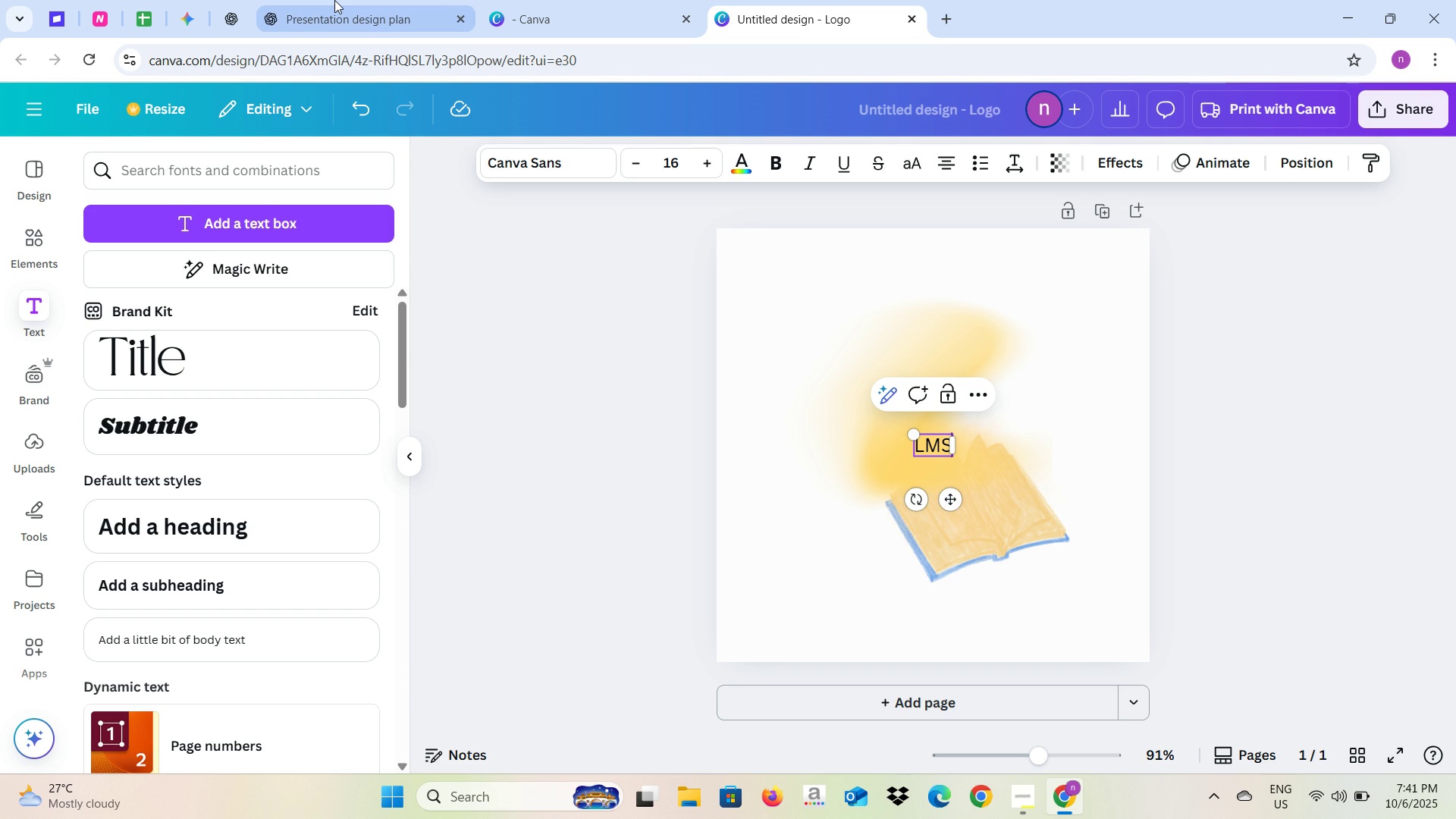 
left_click([855, 67])
 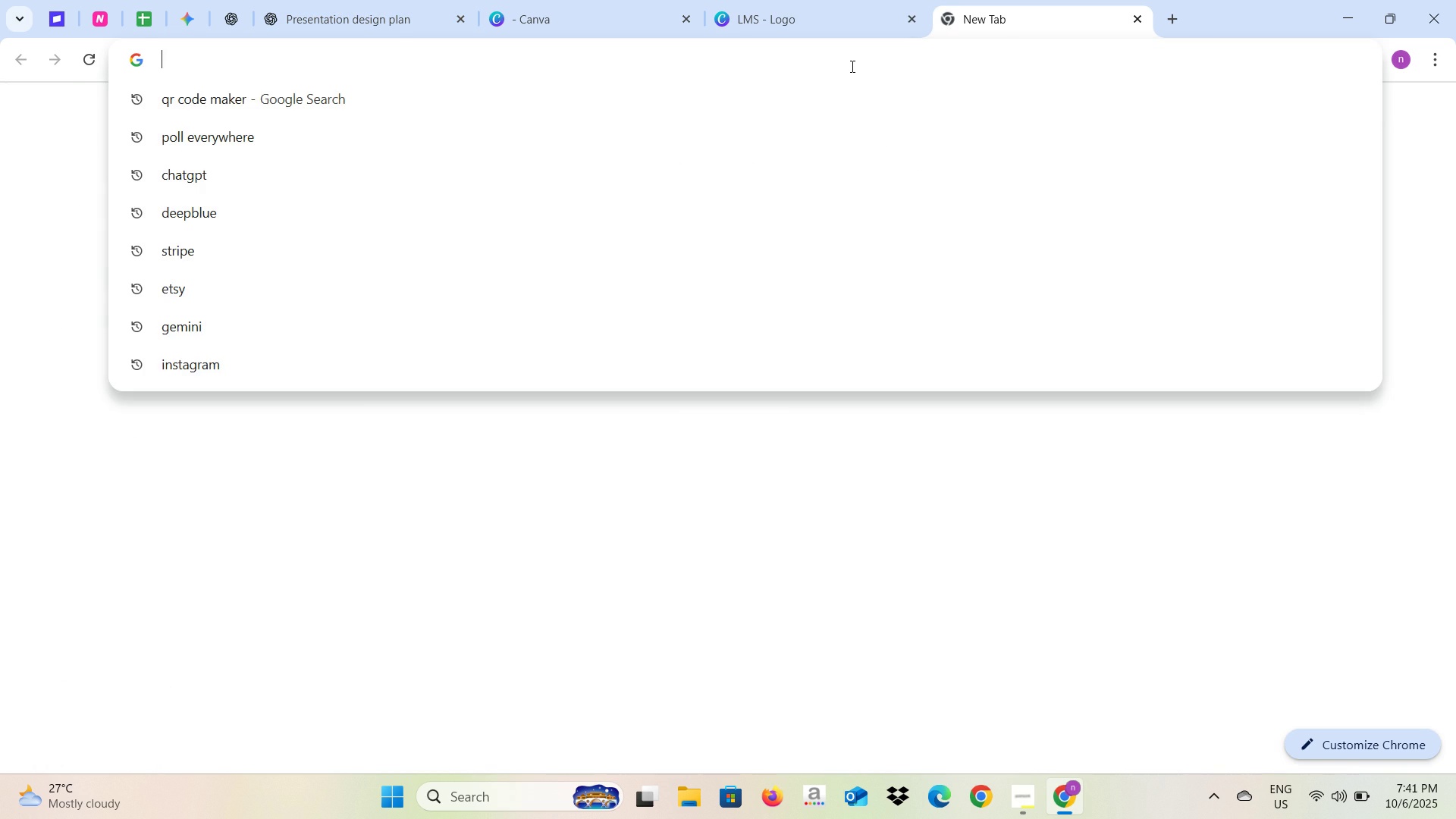 
type(LMS means)
 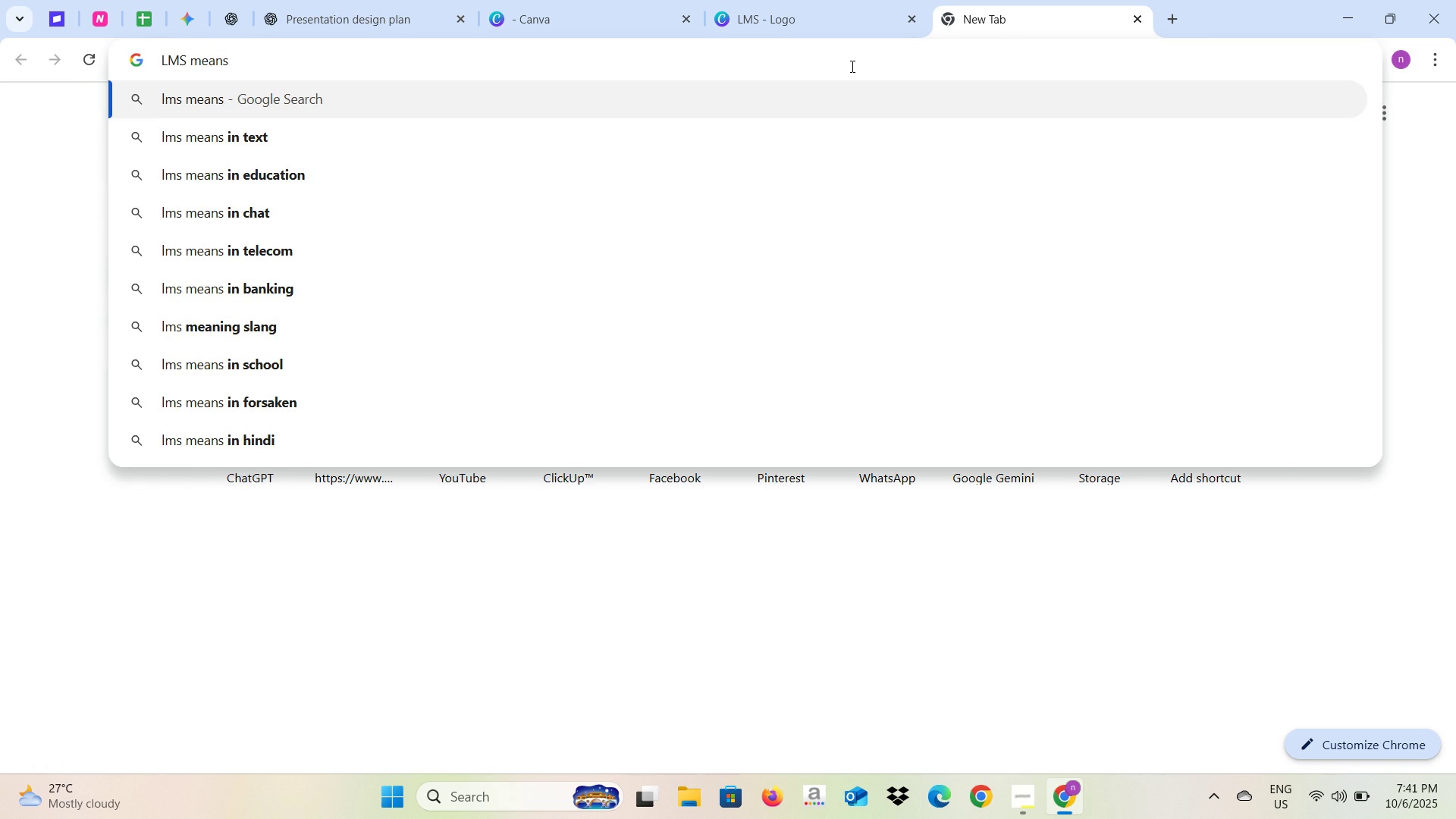 
key(Enter)
 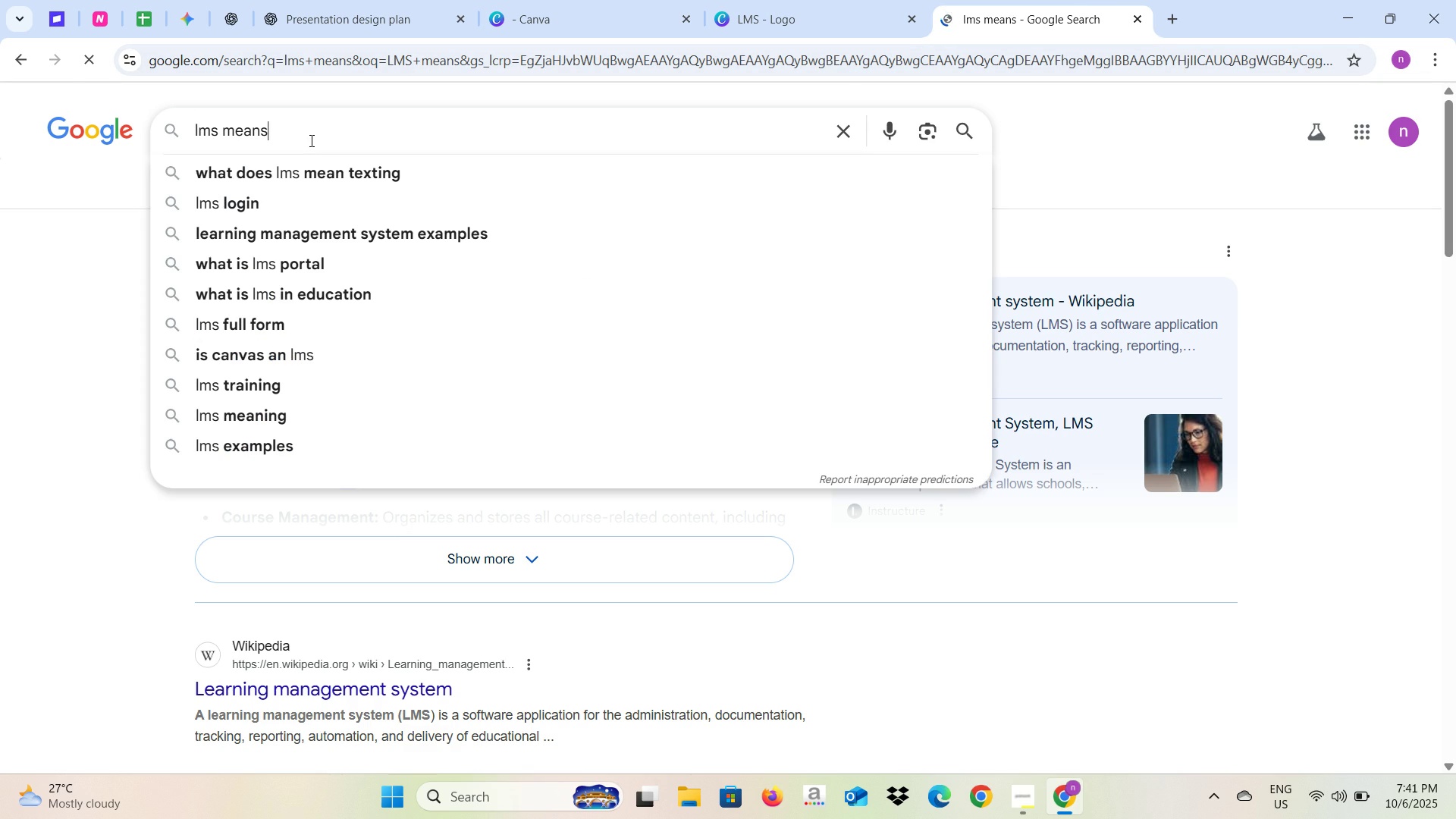 
wait(7.42)
 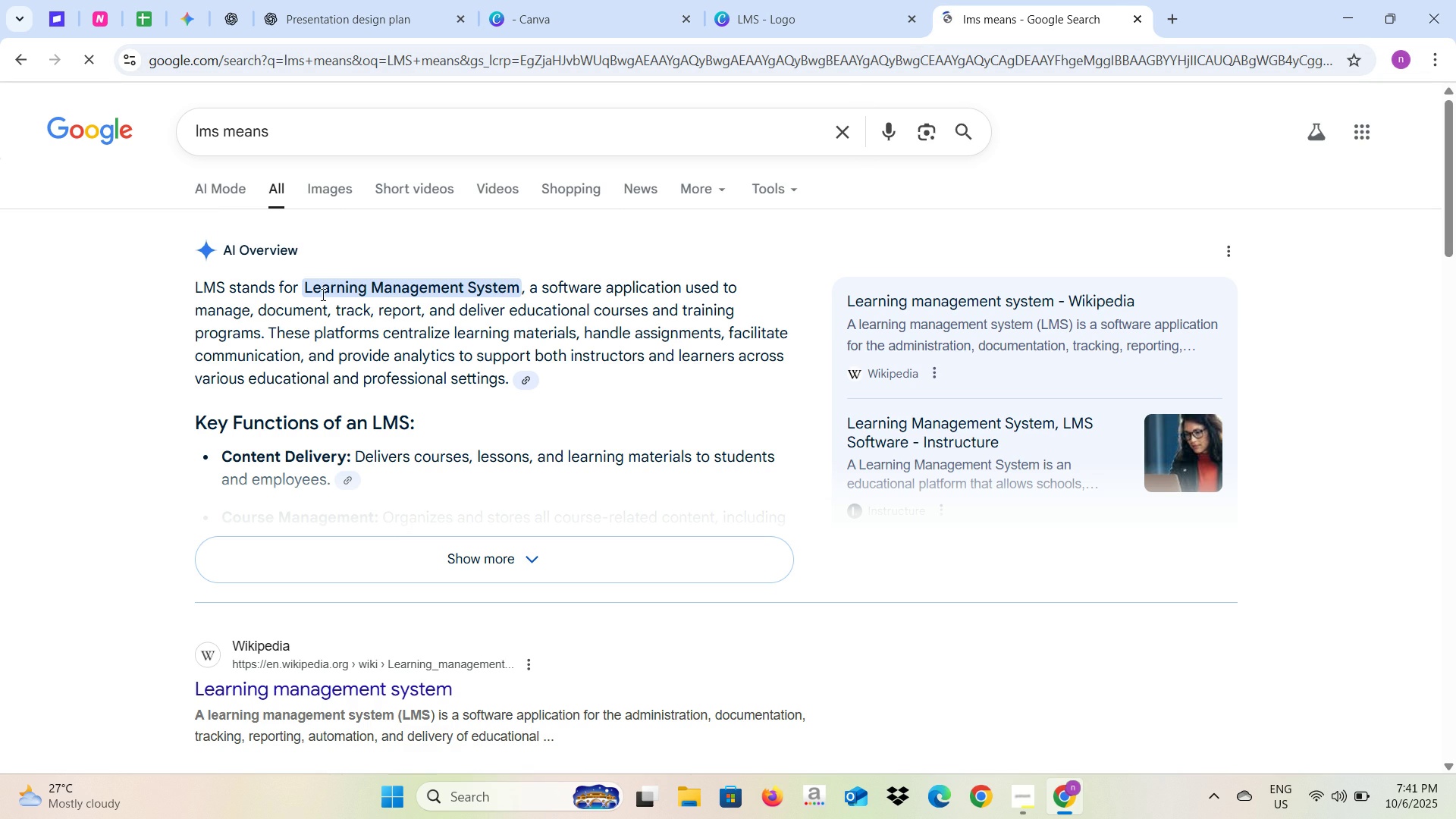 
left_click([354, 299])
 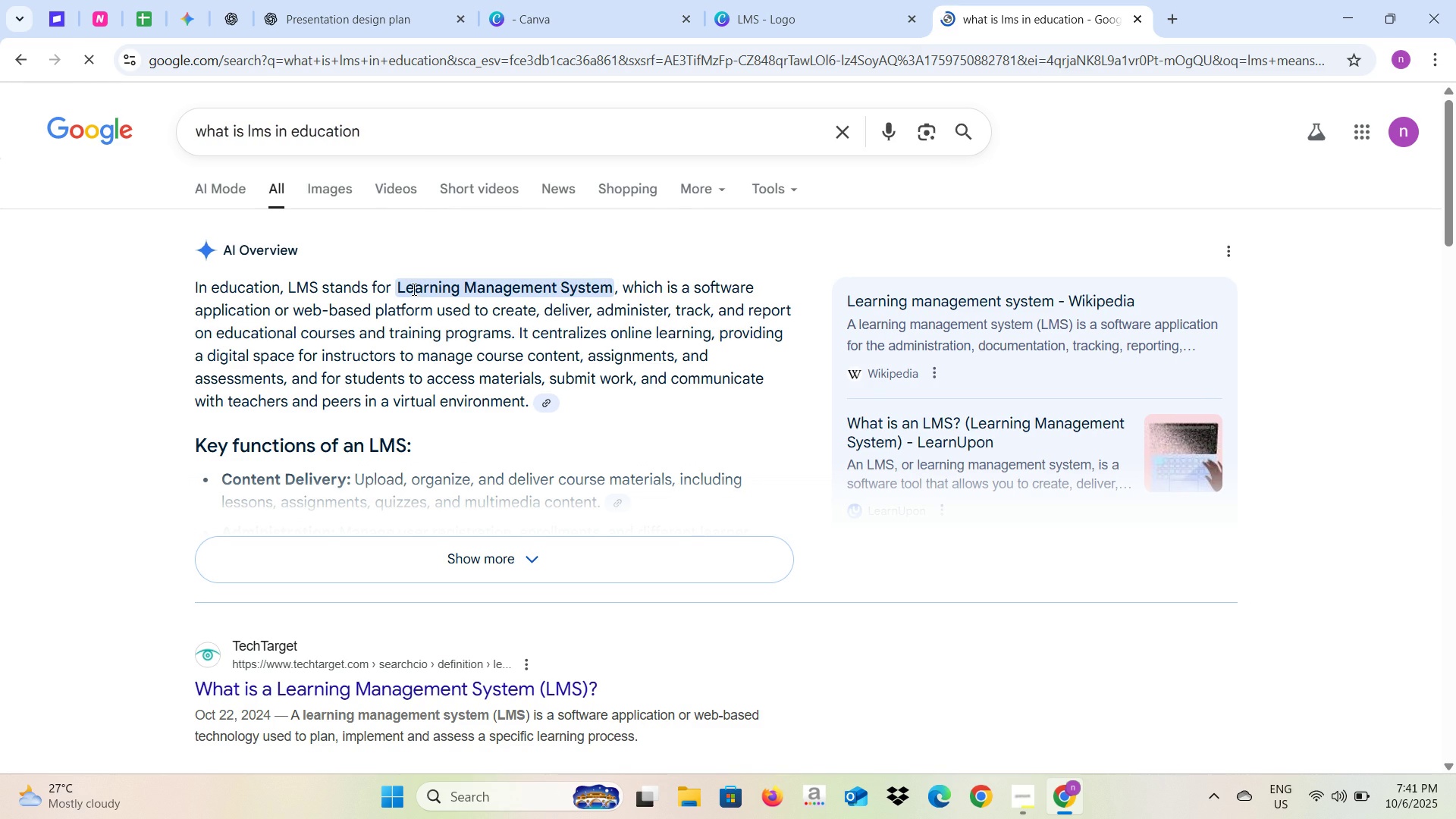 
left_click_drag(start_coordinate=[394, 282], to_coordinate=[616, 286])
 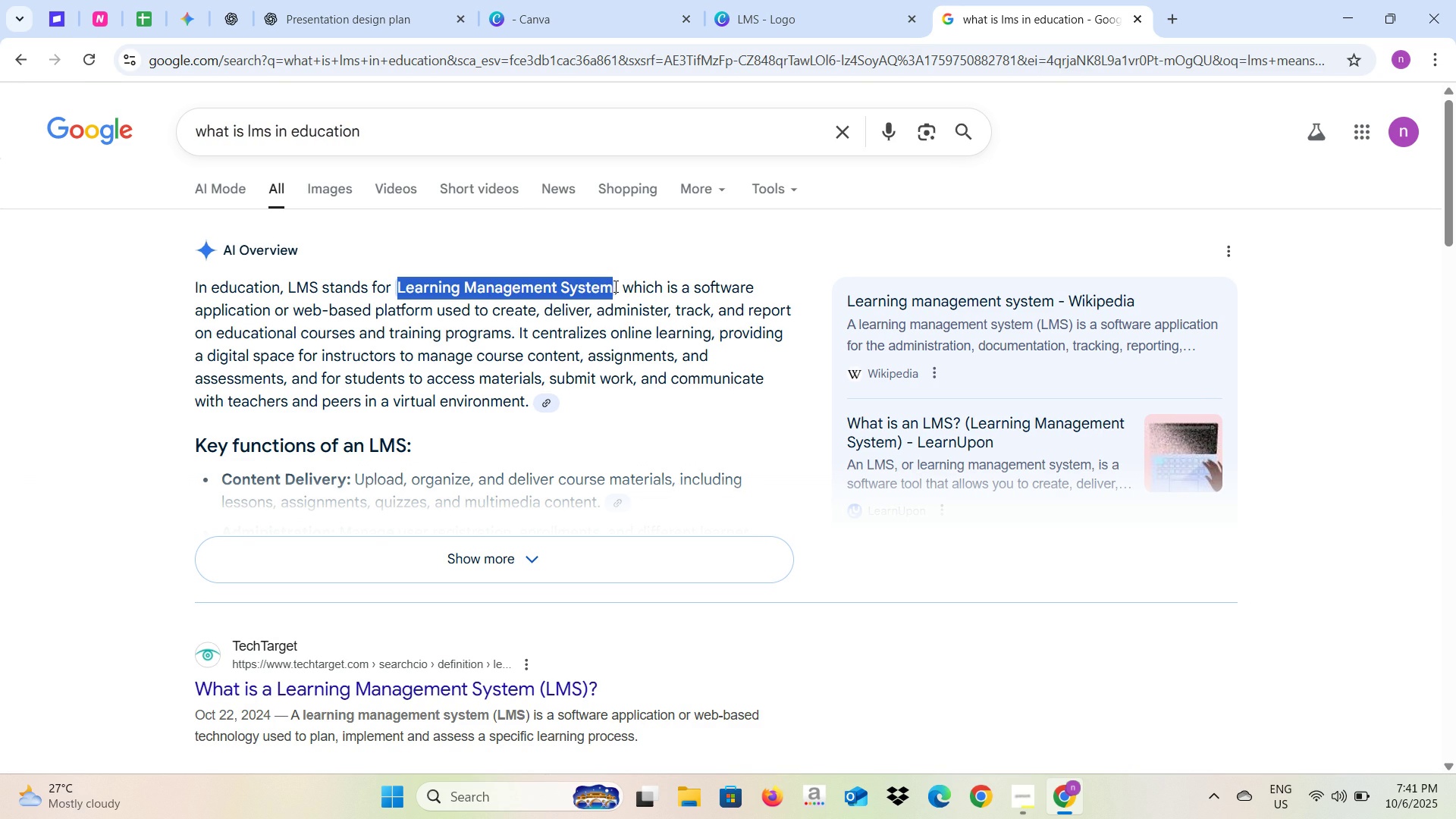 
key(Control+C)
 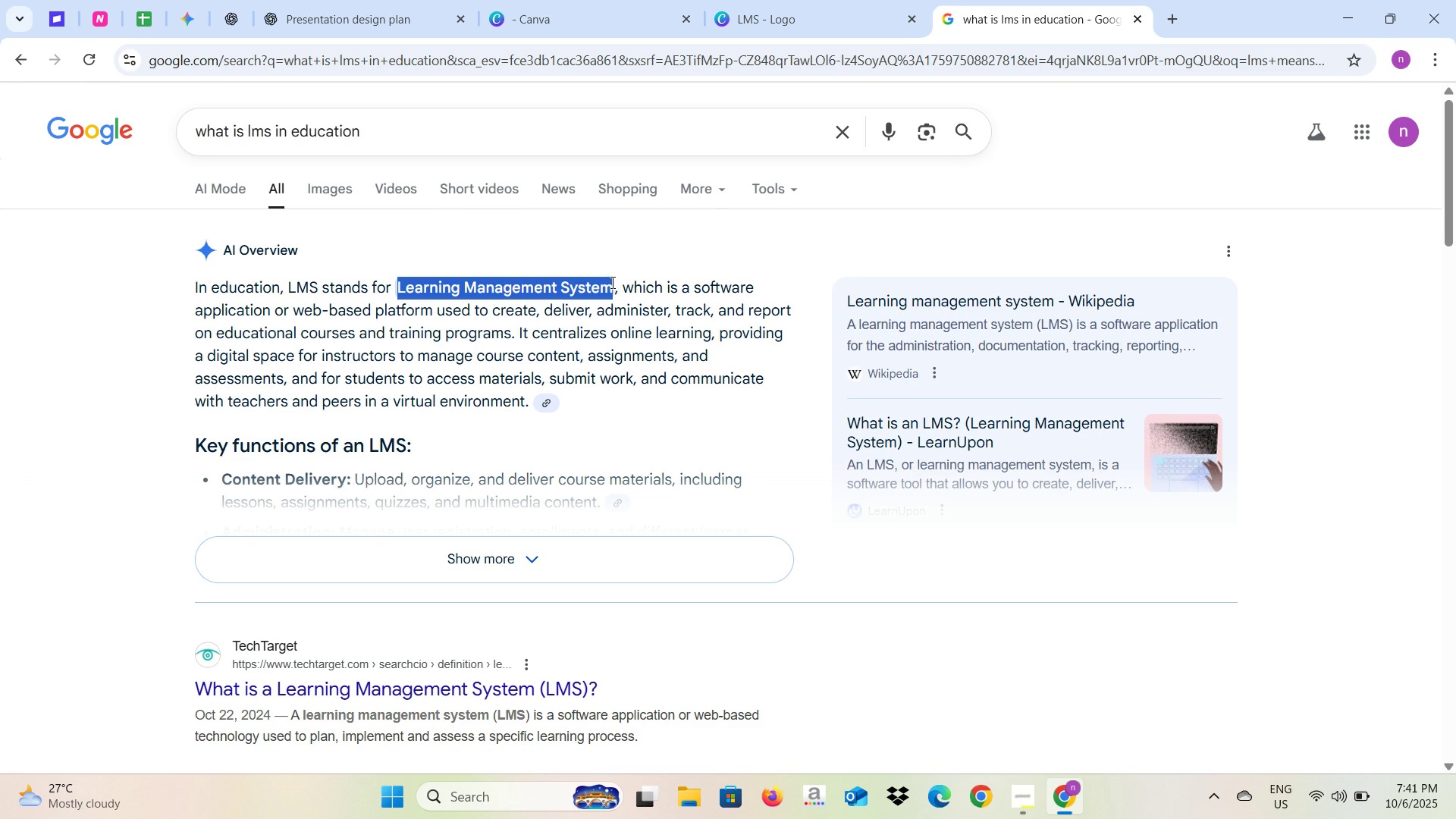 
key(Control+C)
 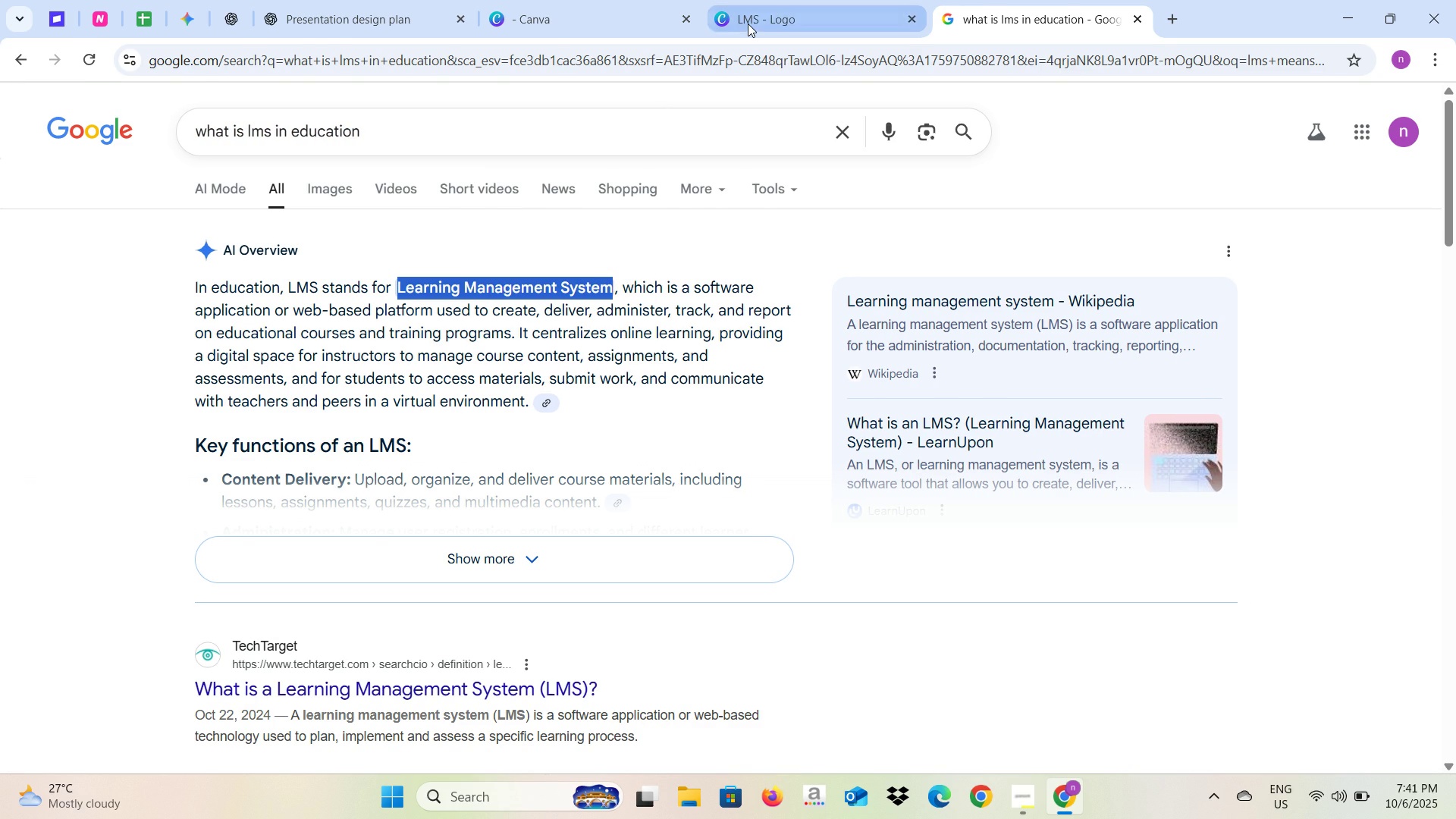 
left_click([748, 24])
 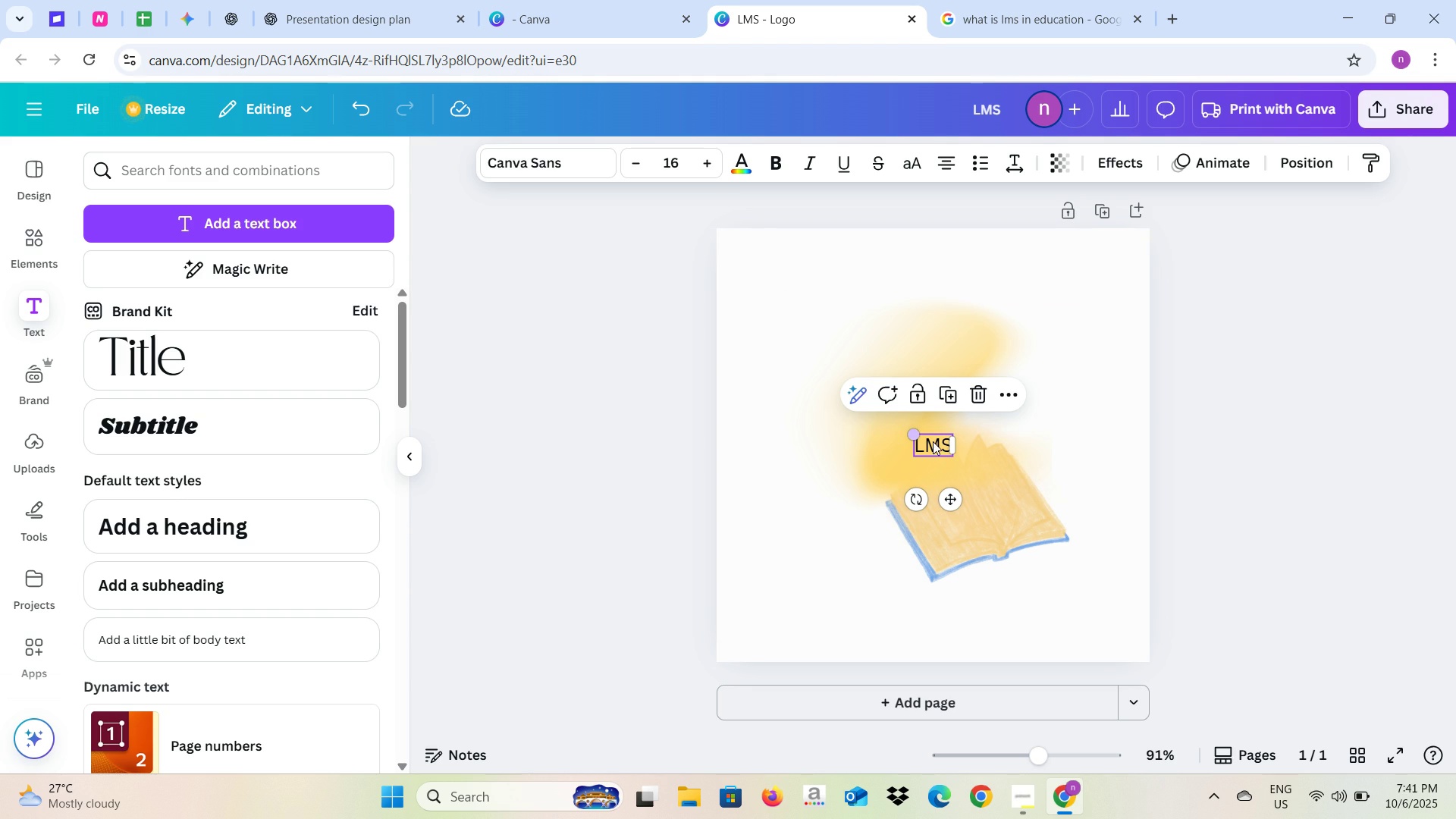 
left_click([936, 449])
 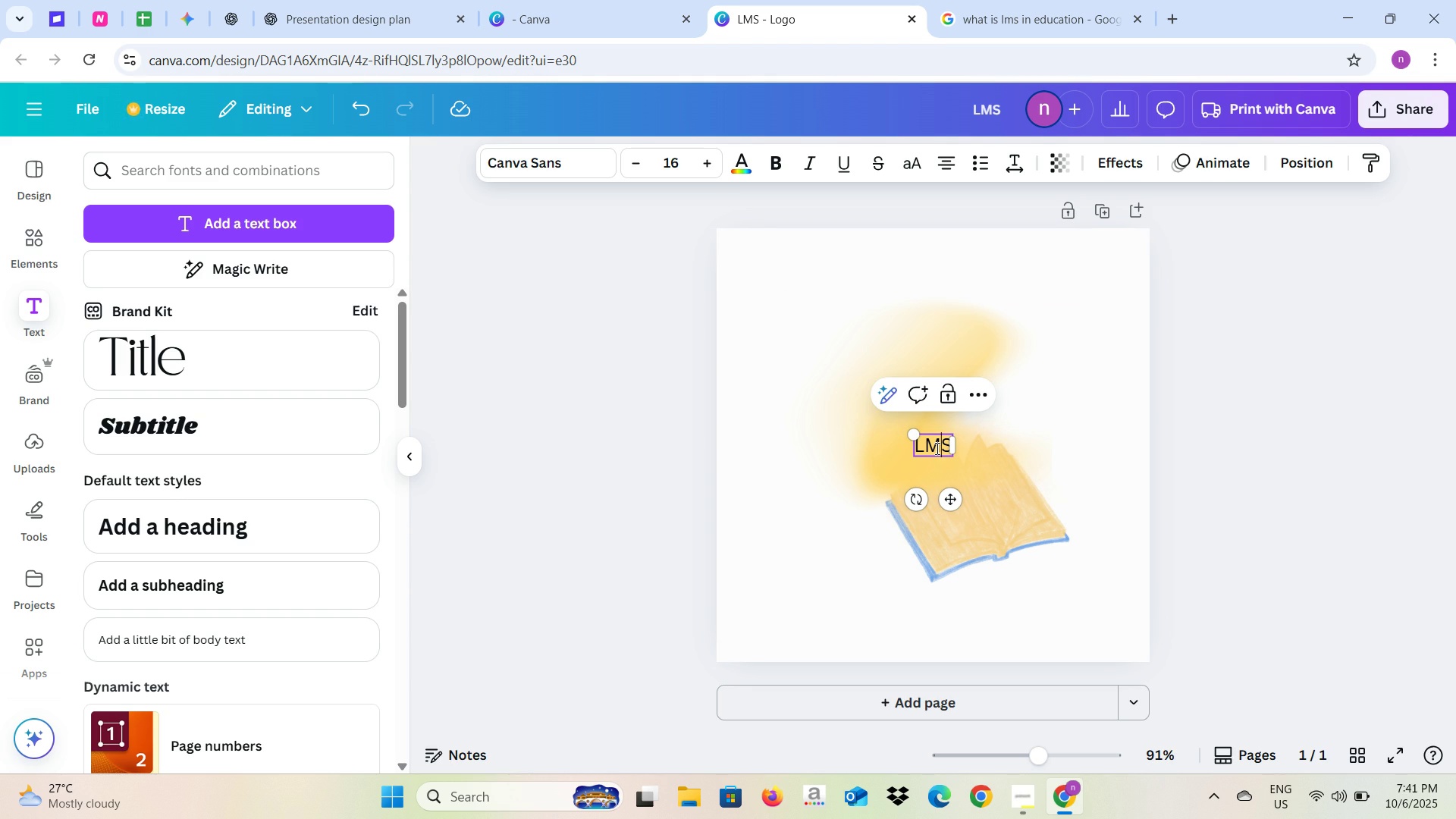 
left_click([936, 448])
 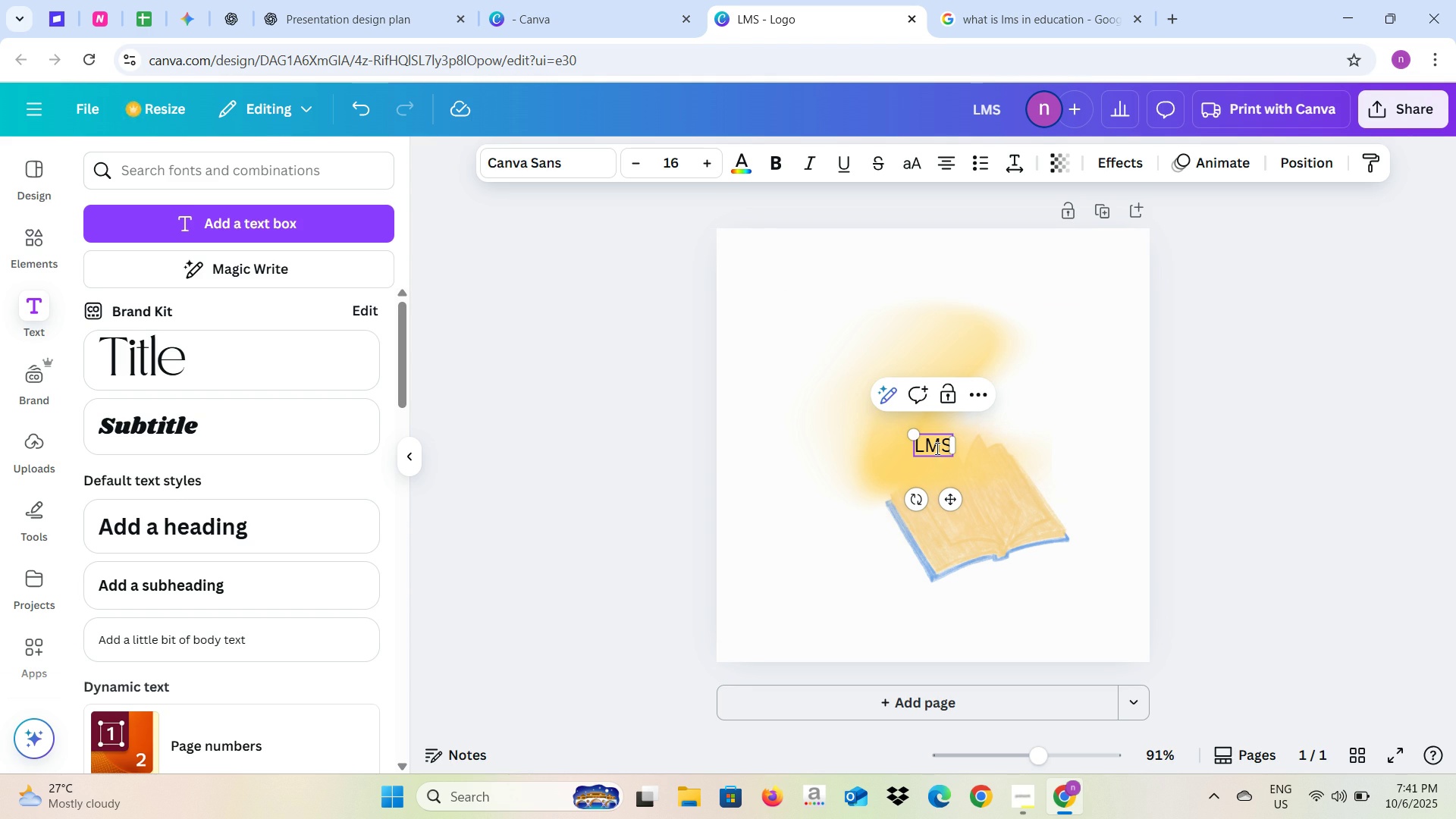 
key(Control+A)
 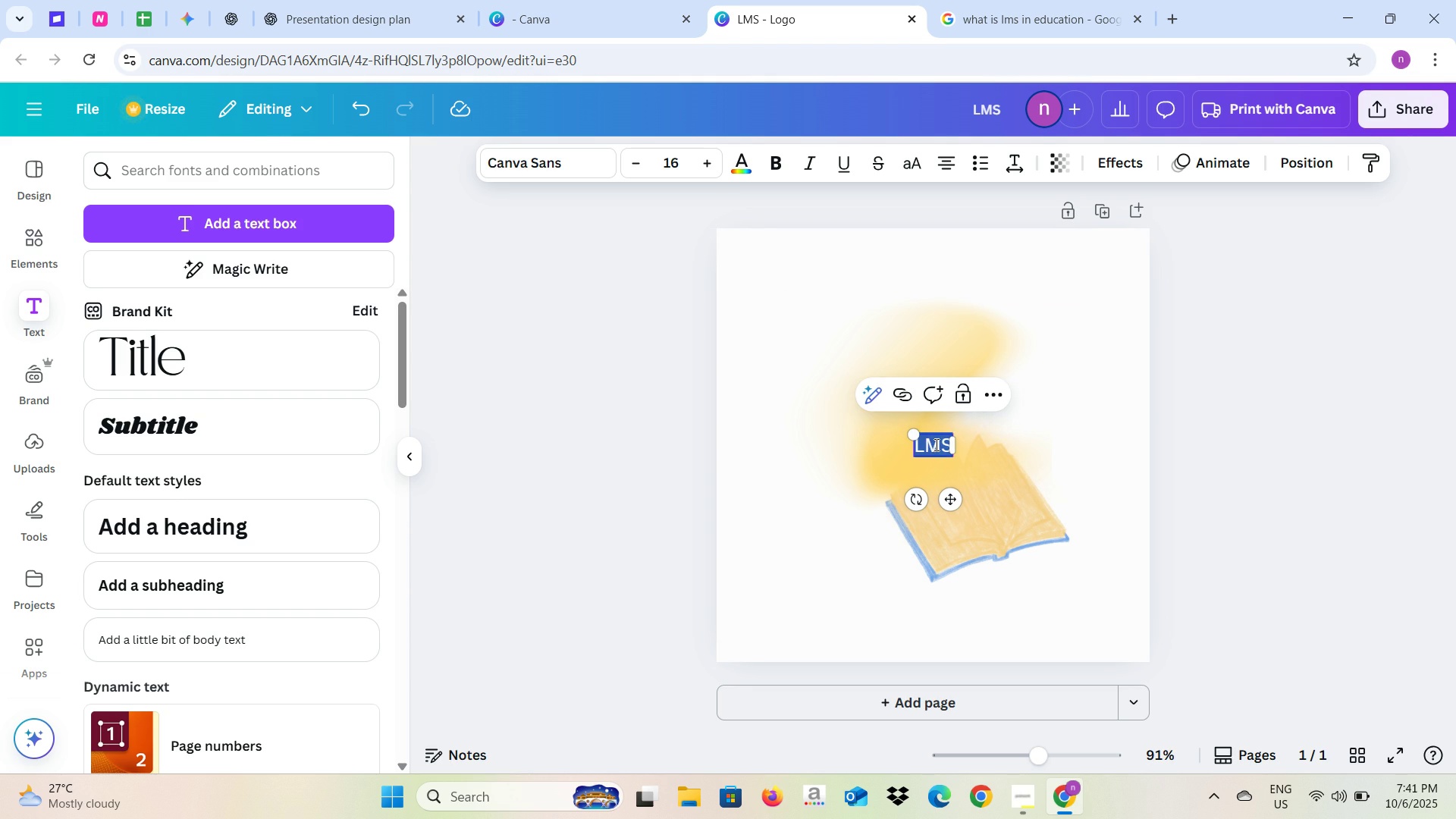 
key(Control+V)
 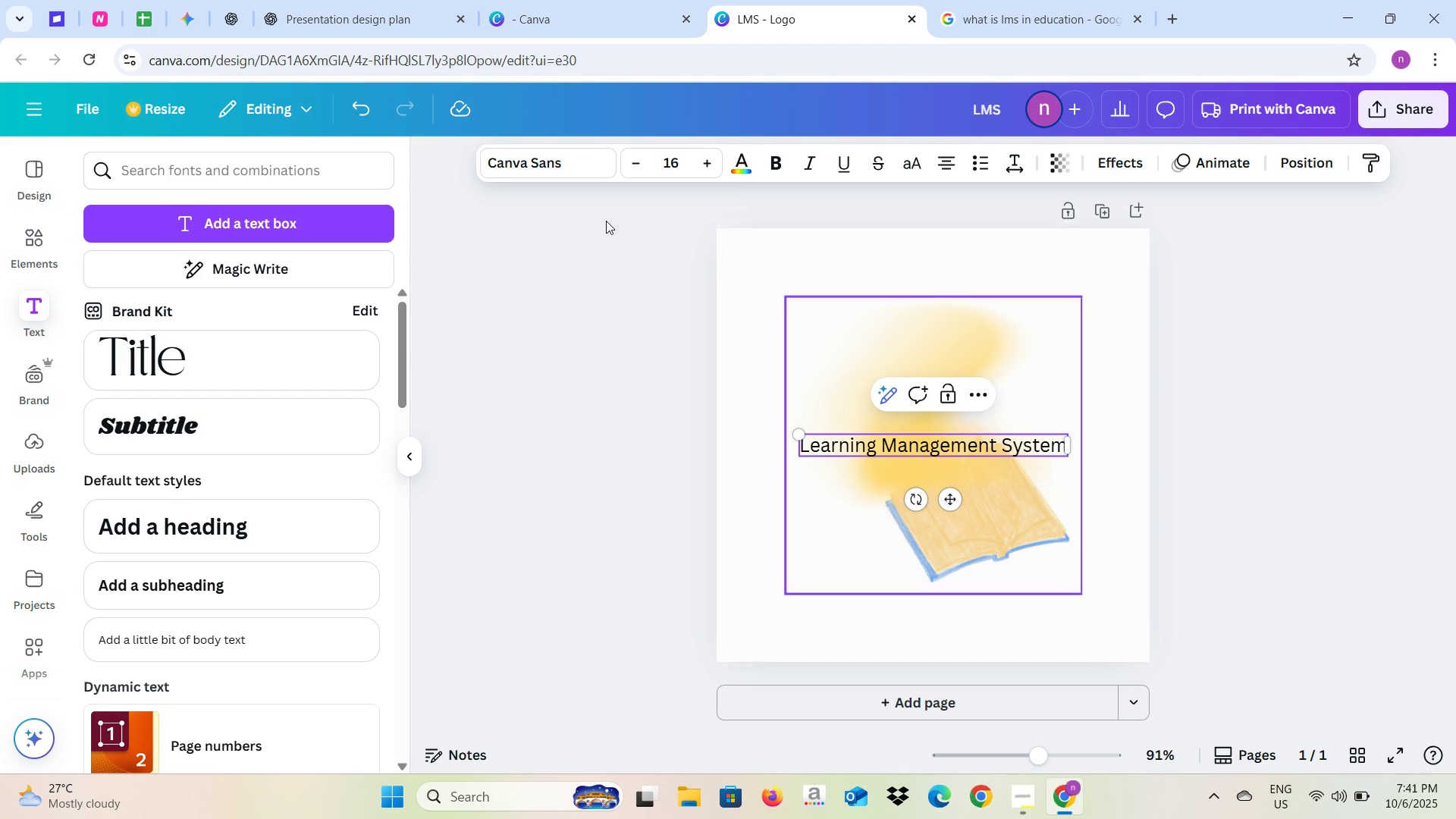 
left_click([545, 165])
 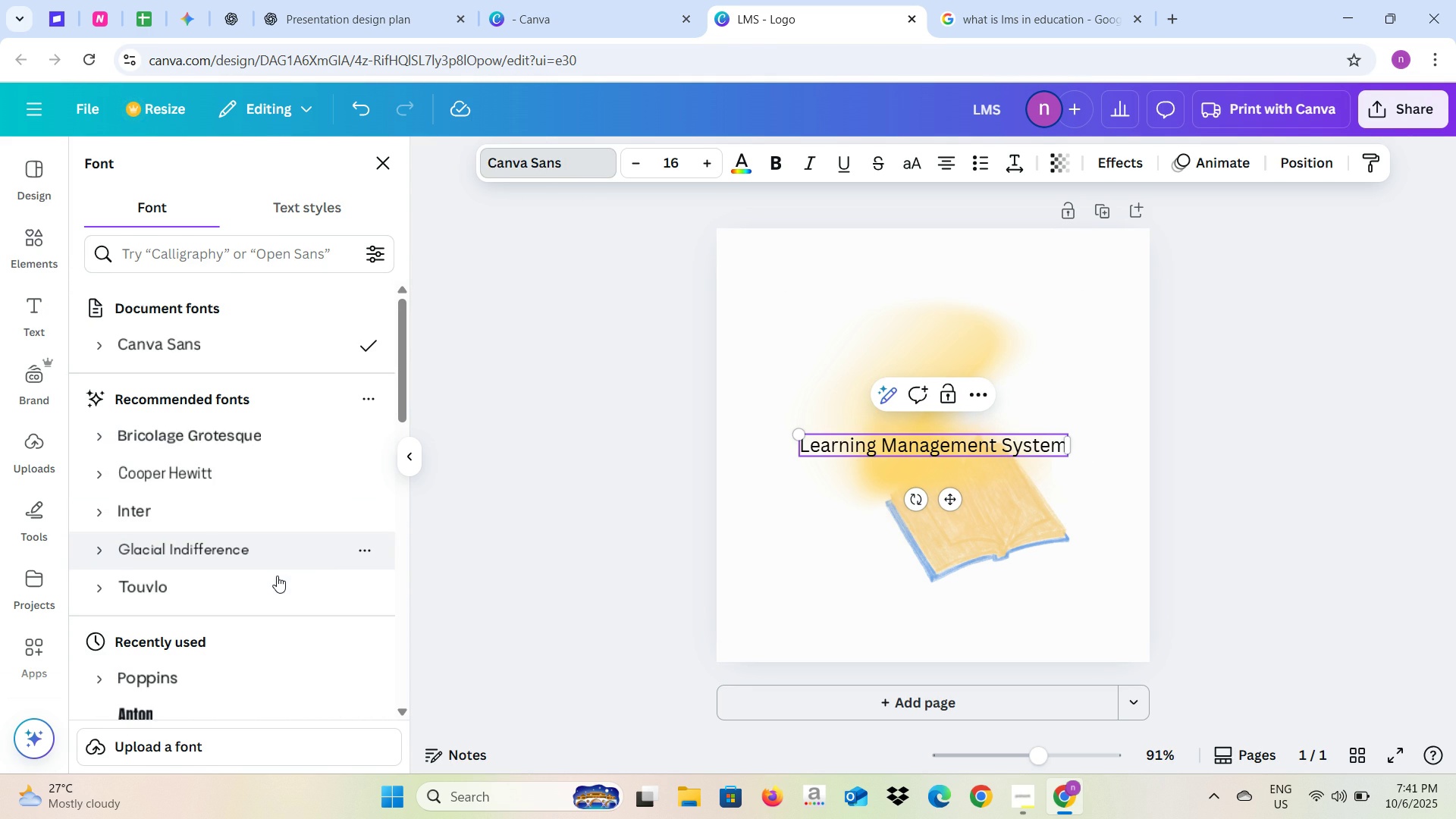 
scroll: coordinate [276, 573], scroll_direction: down, amount: 7.0
 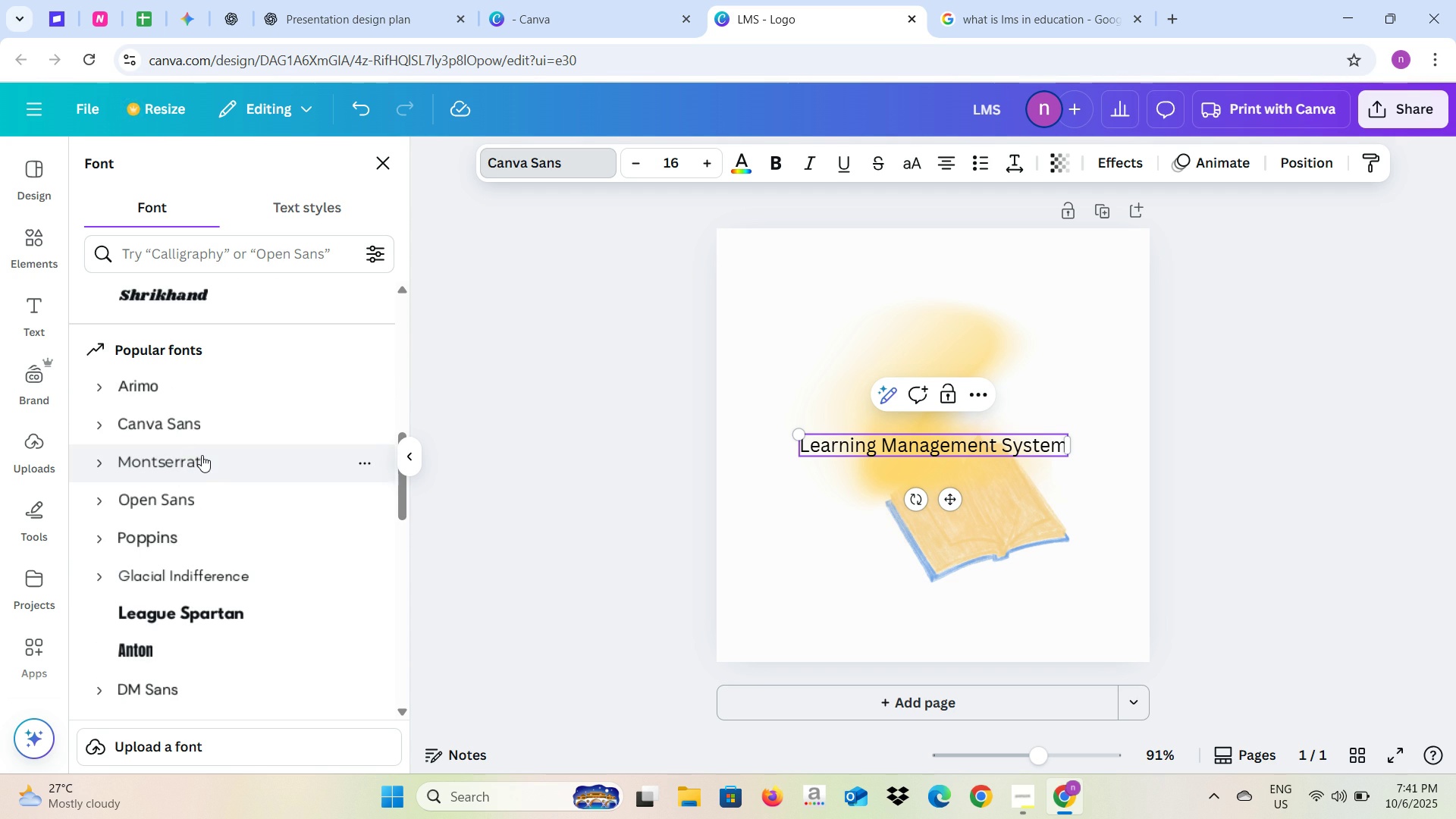 
left_click([202, 455])
 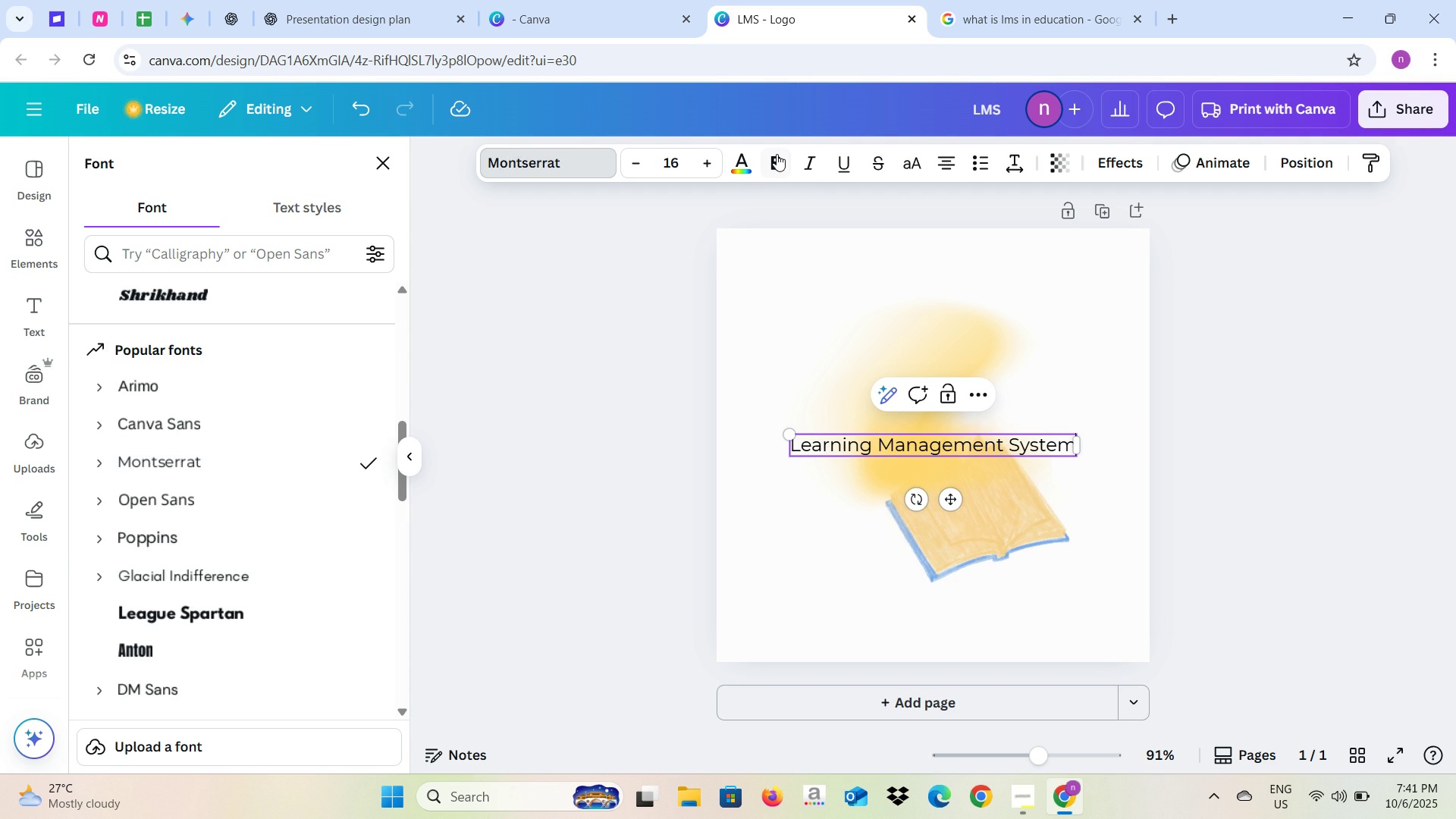 
left_click([777, 156])
 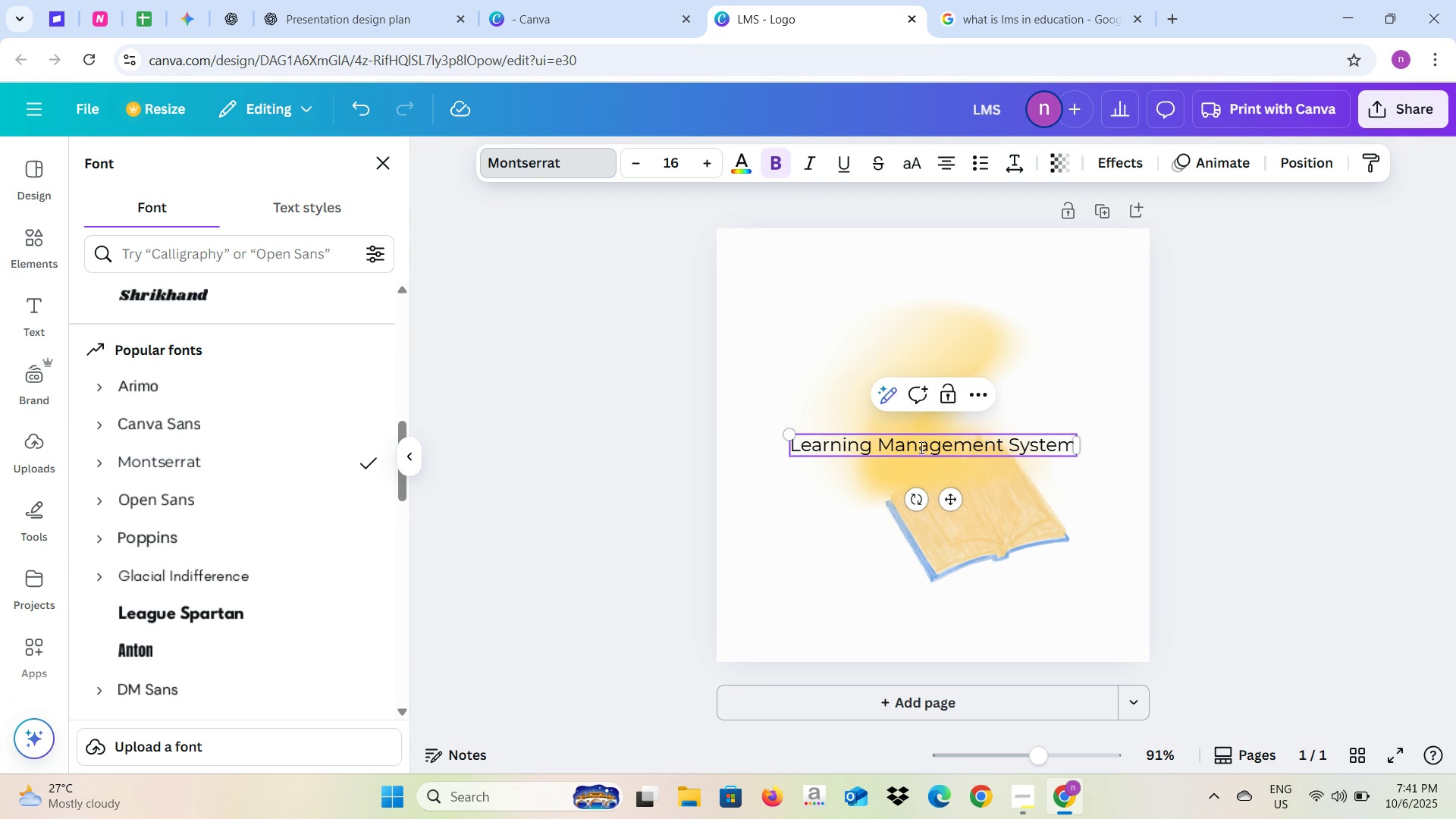 
left_click([1169, 450])
 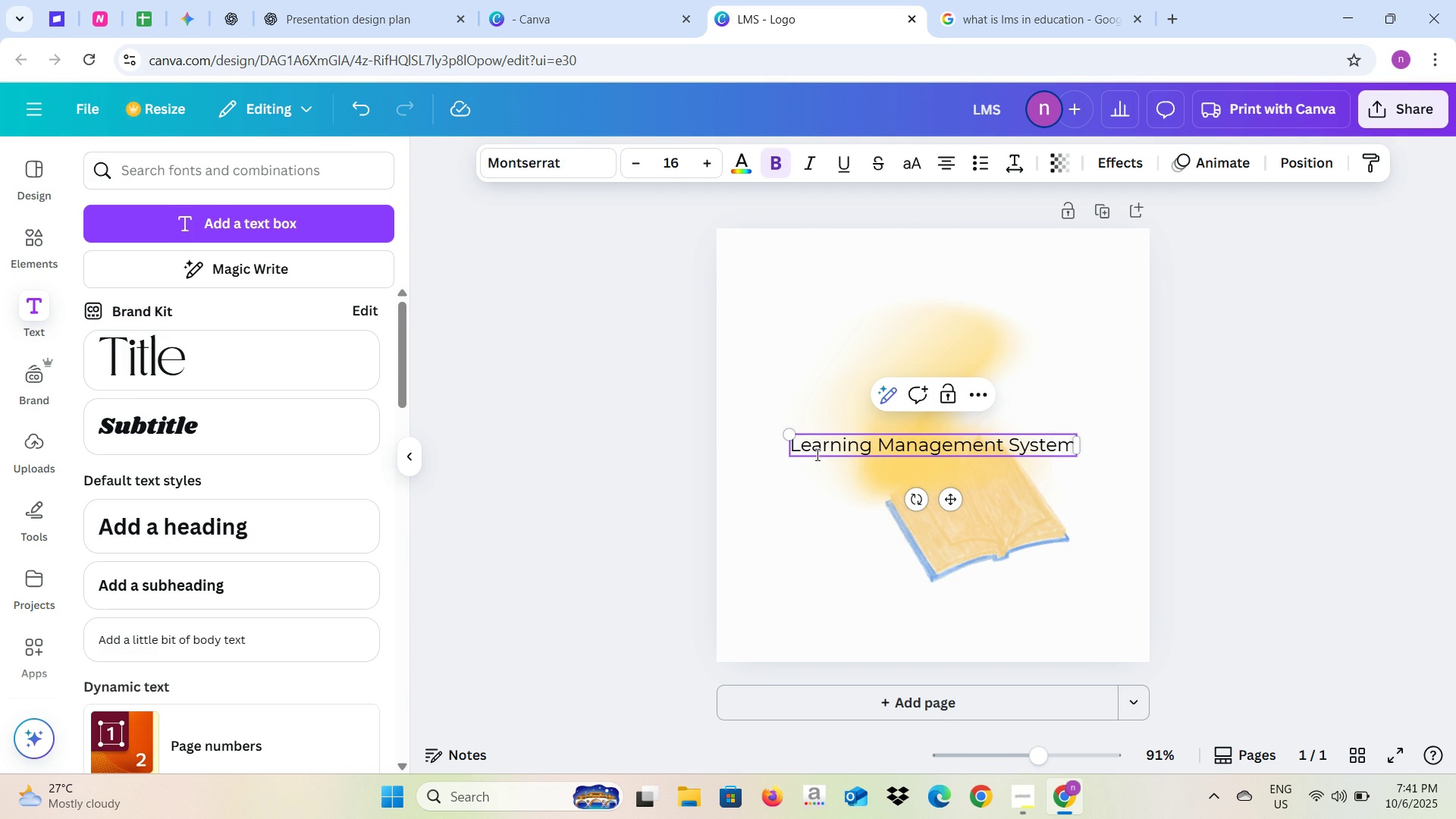 
left_click([597, 478])
 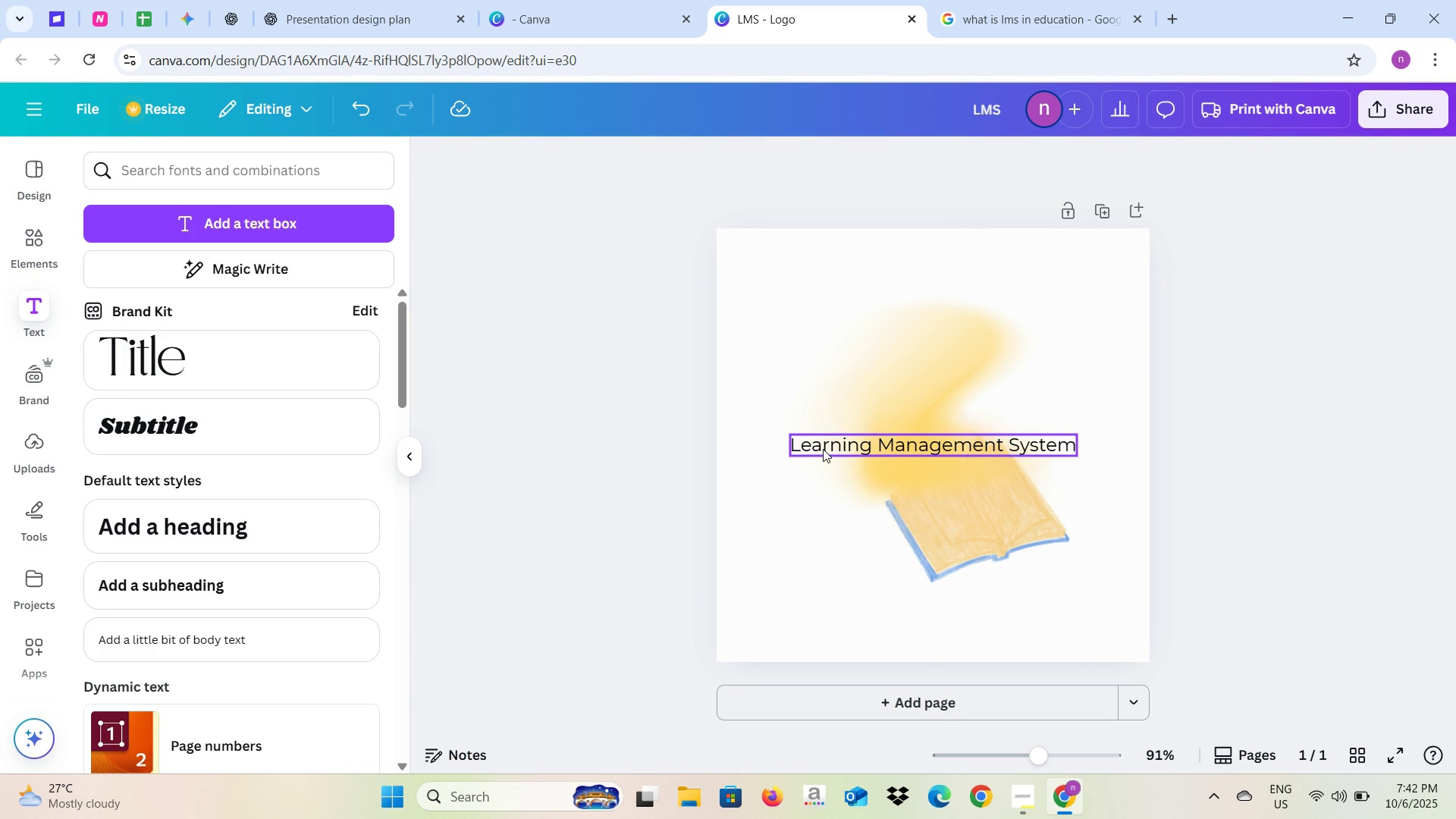 
left_click([823, 449])
 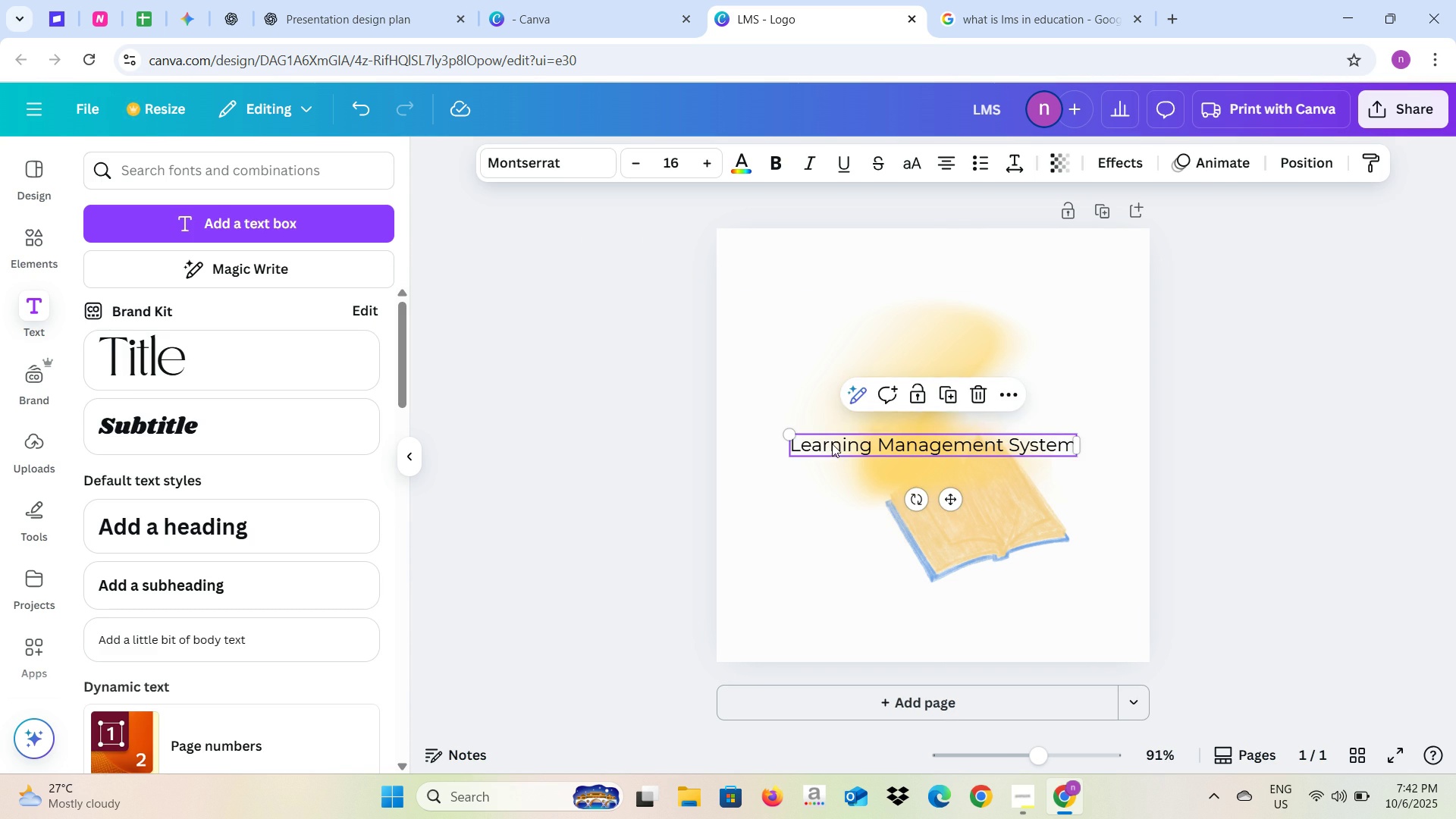 
left_click_drag(start_coordinate=[834, 445], to_coordinate=[850, 598])
 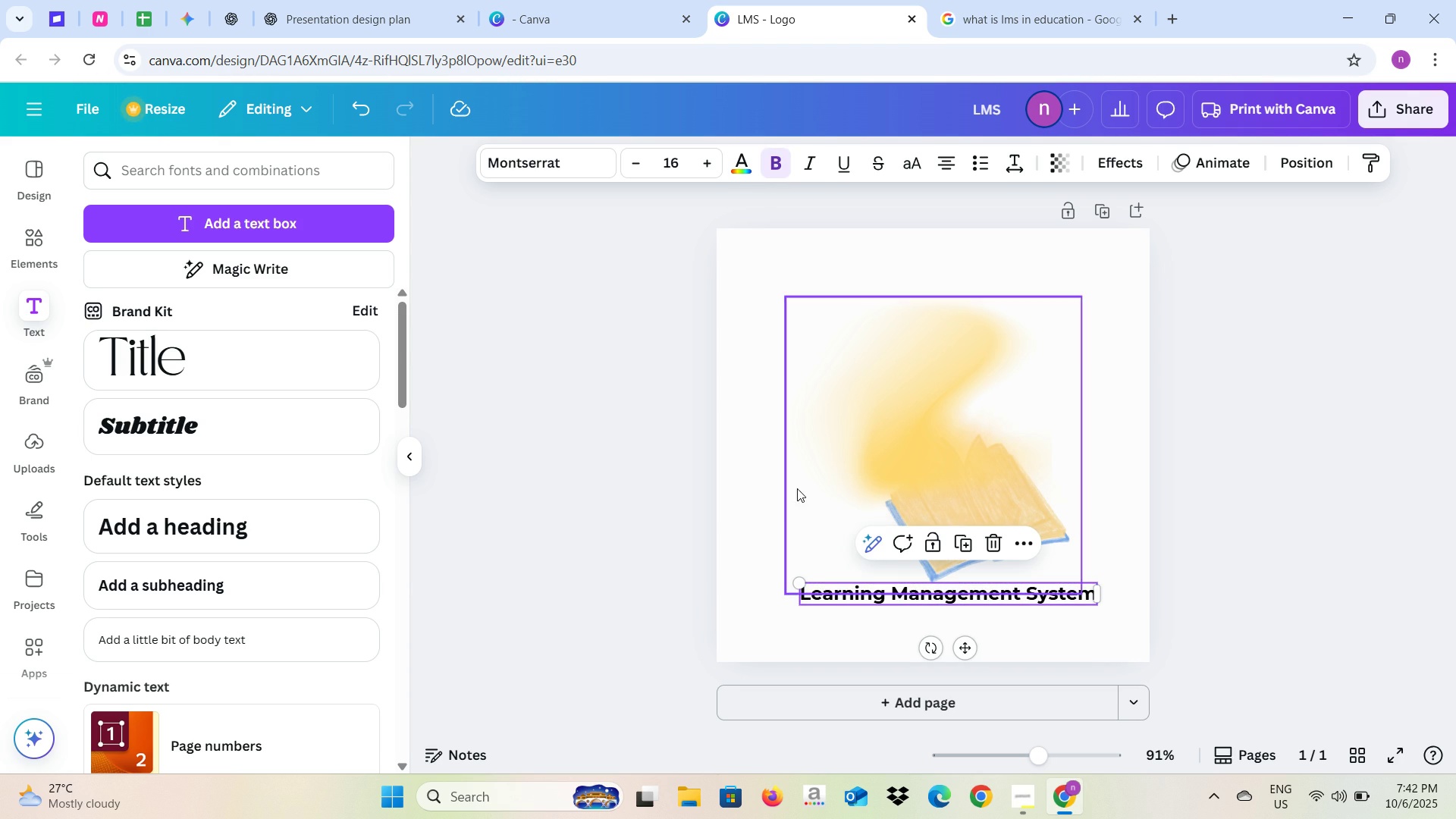 
left_click([1330, 507])
 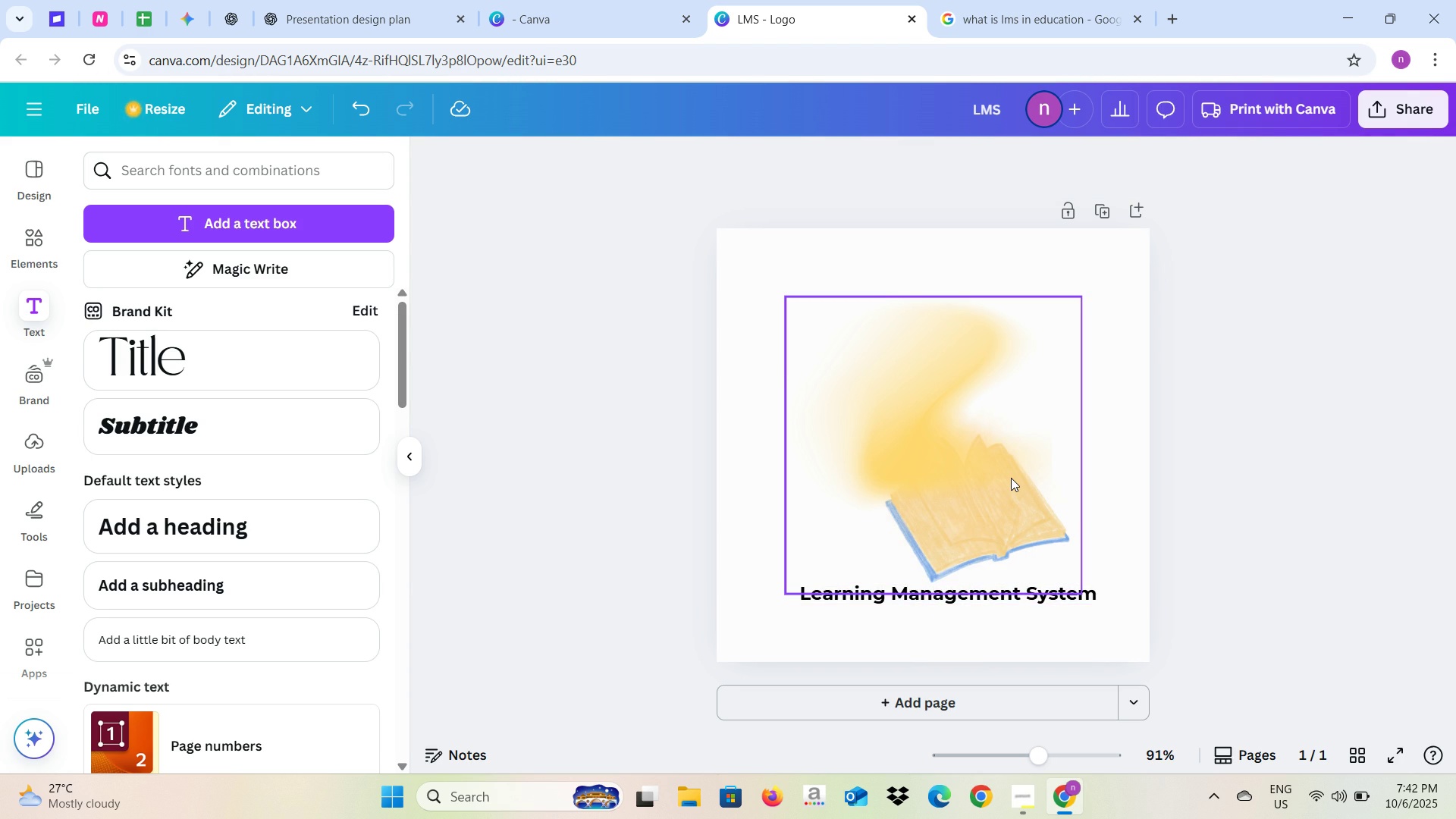 
key(Alt+AltLeft)
 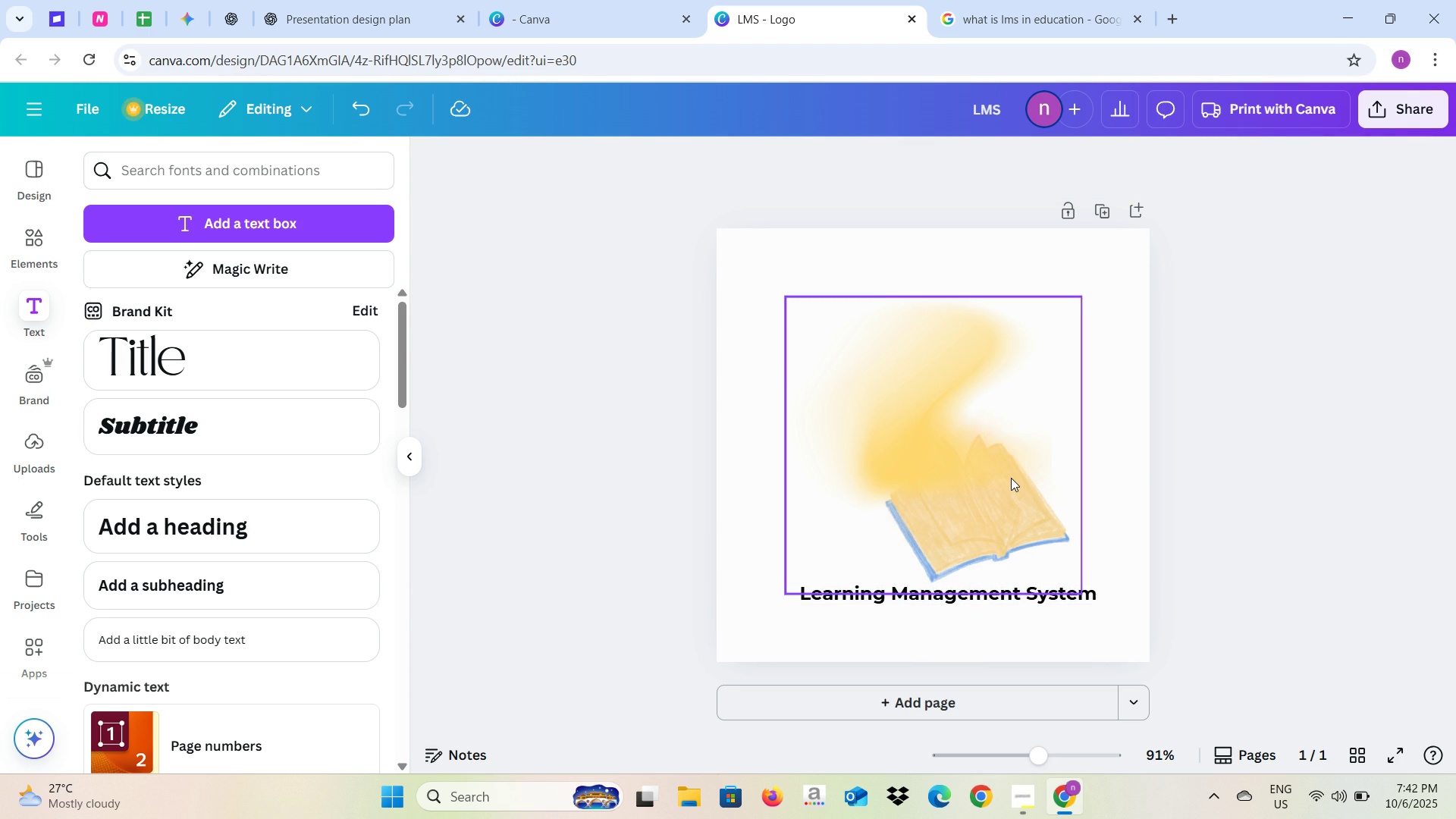 
key(Alt+Tab)